 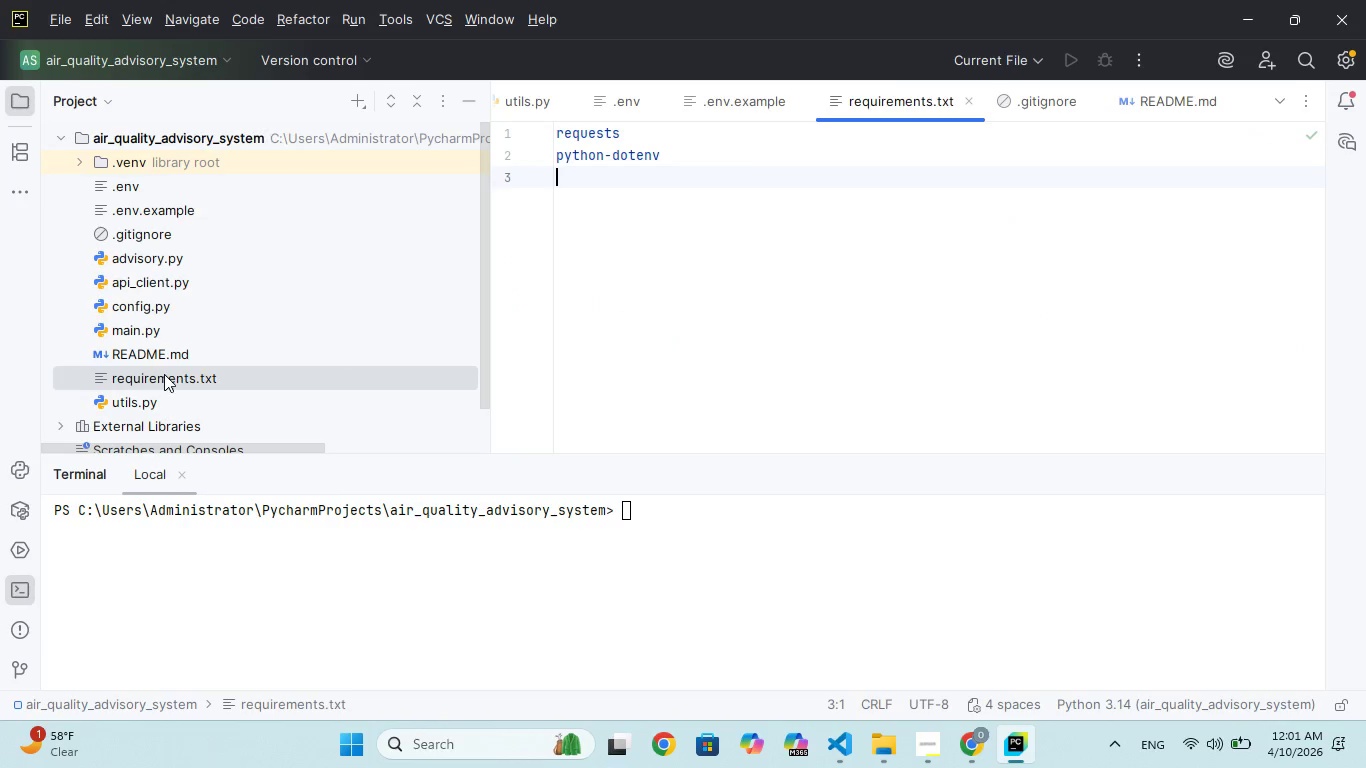 
double_click([160, 396])
 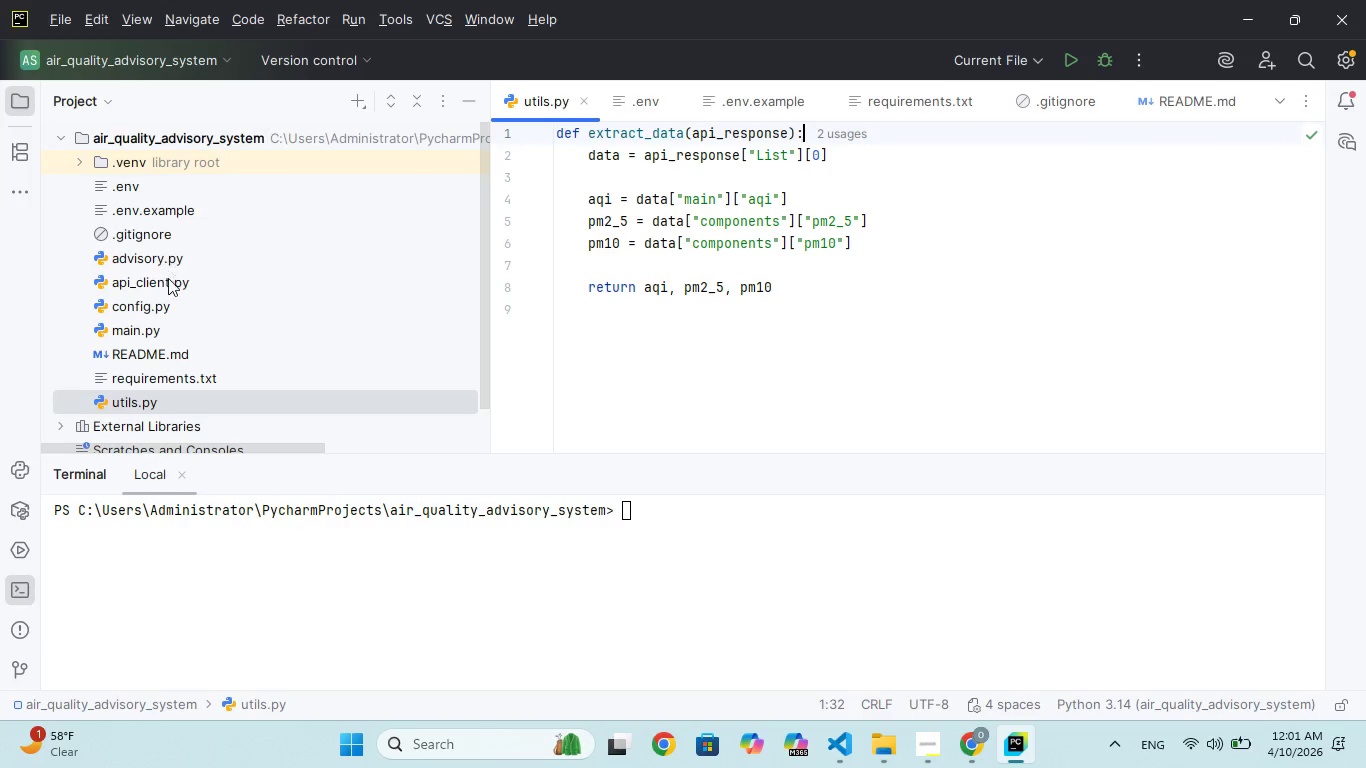 
double_click([165, 301])
 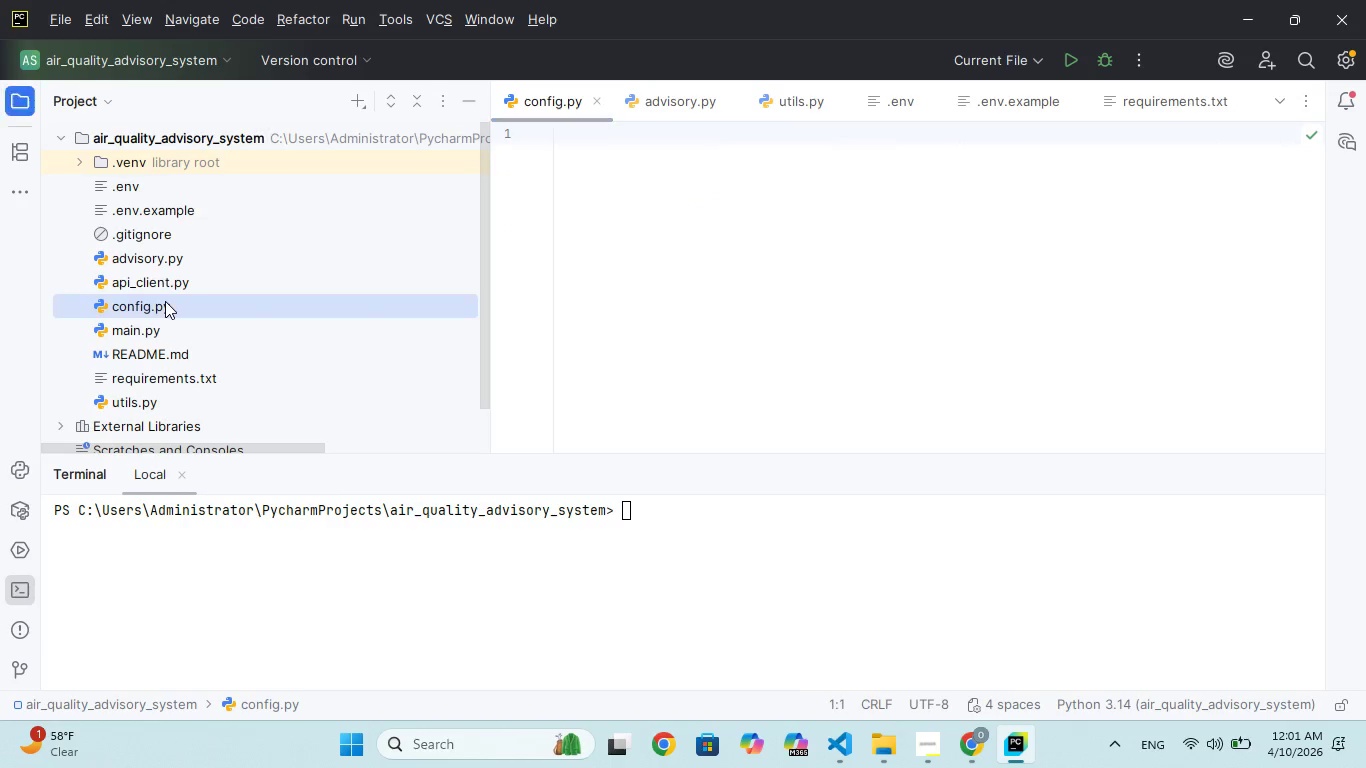 
triple_click([165, 301])
 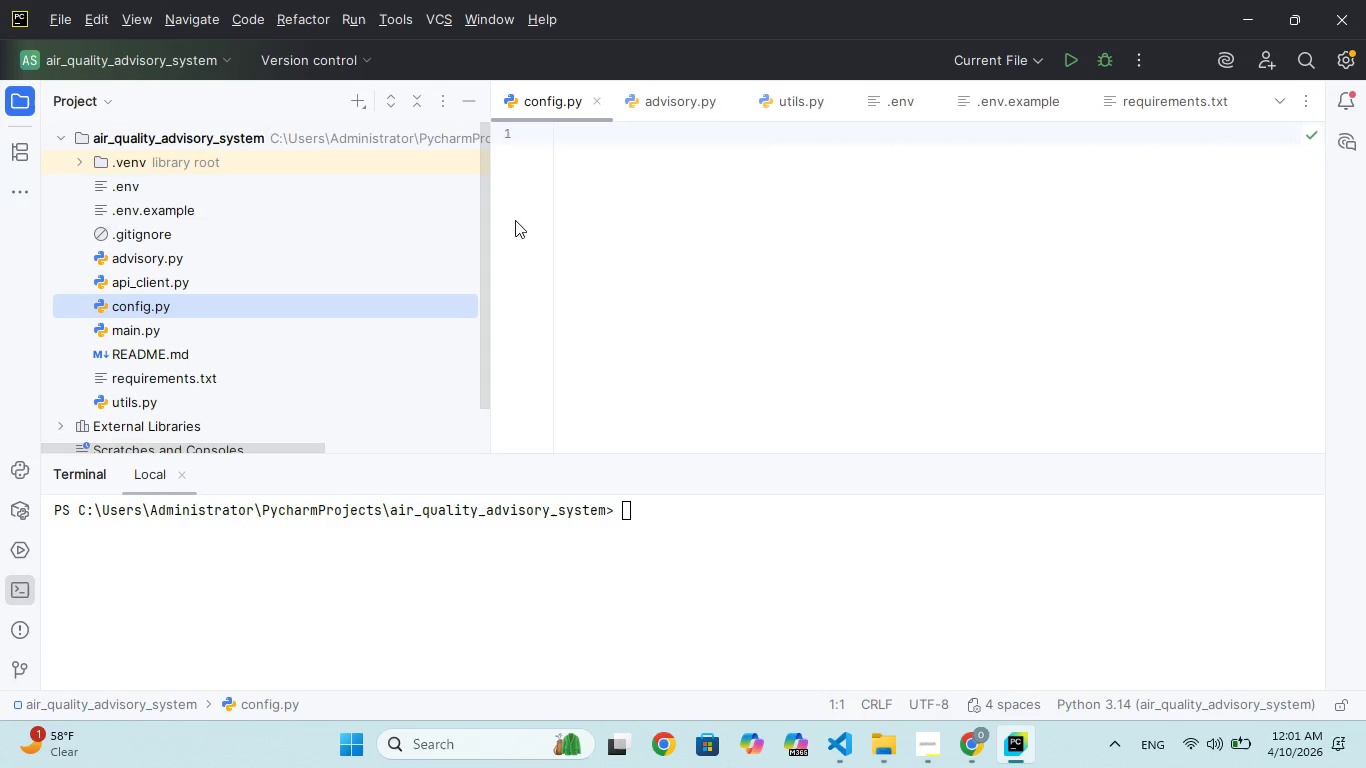 
left_click([595, 187])
 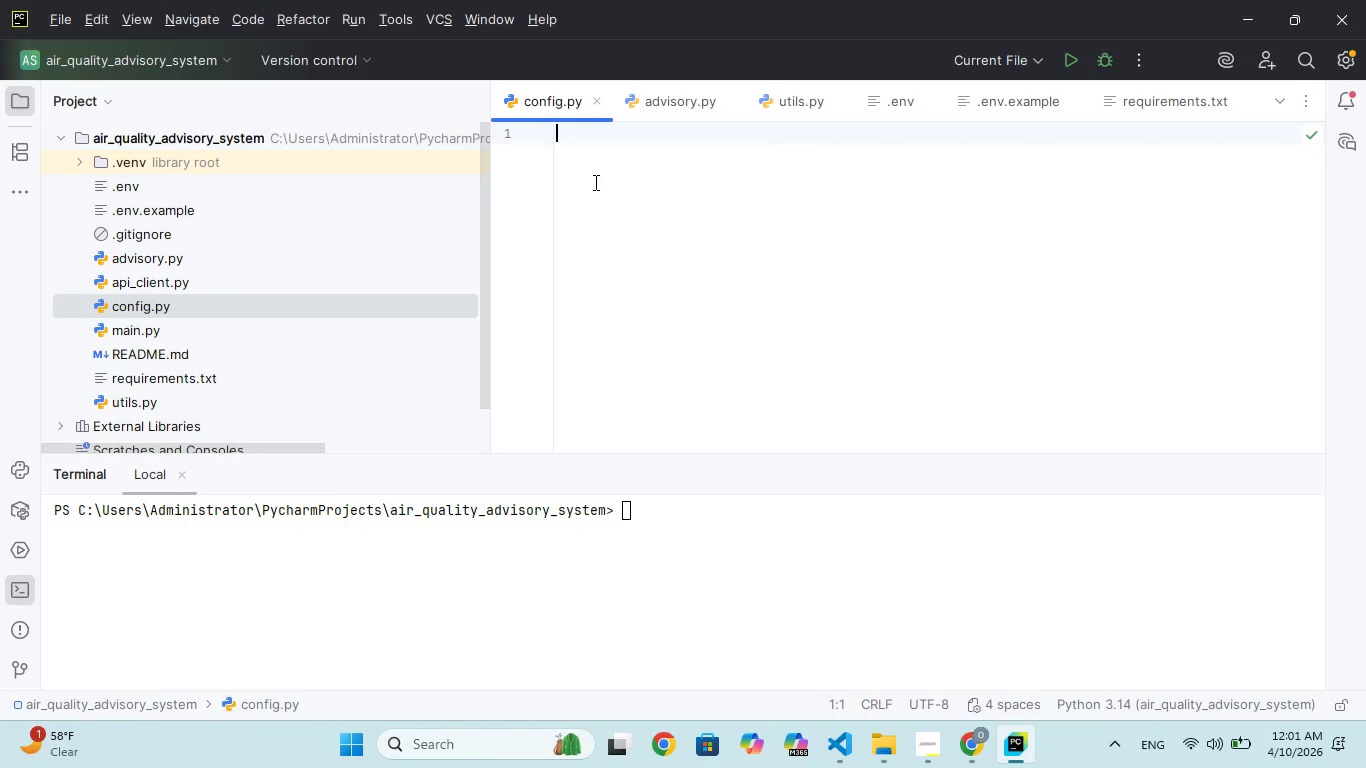 
double_click([594, 182])
 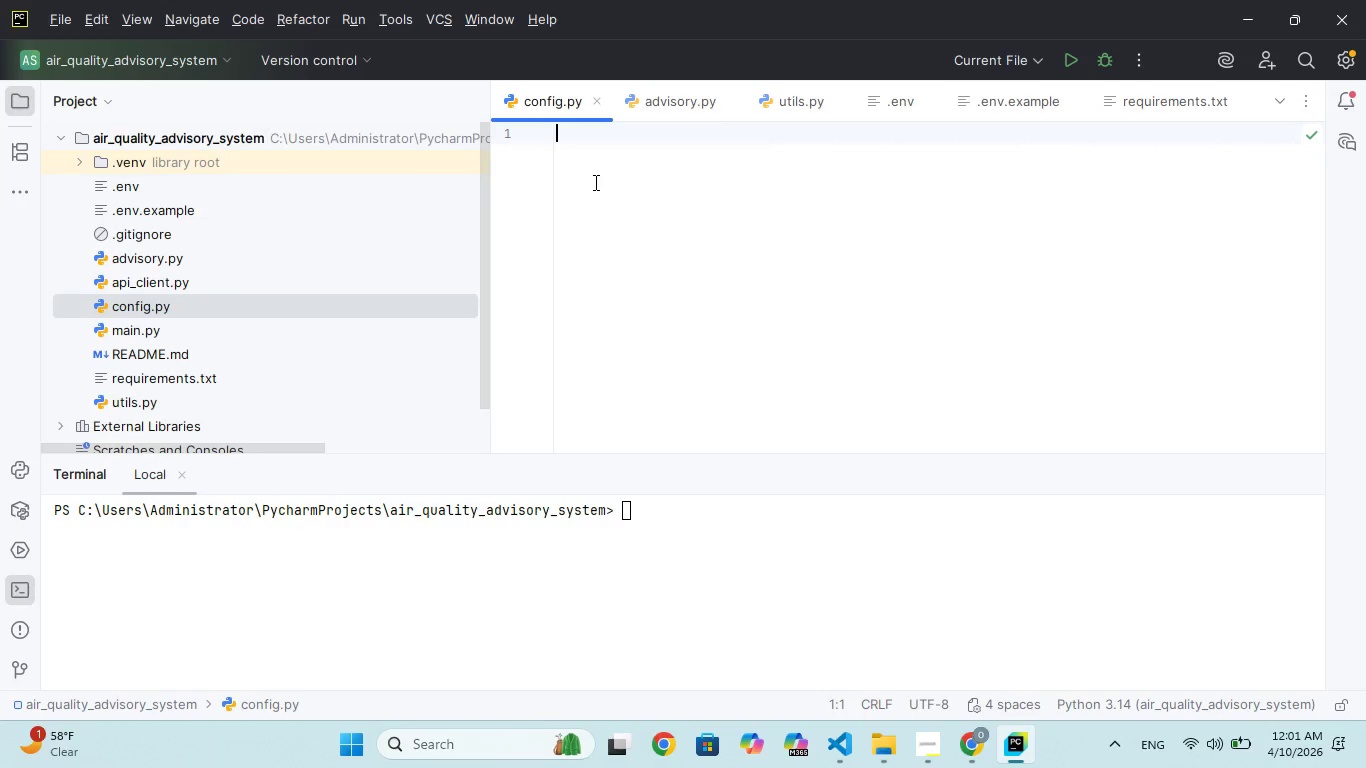 
right_click([594, 182])
 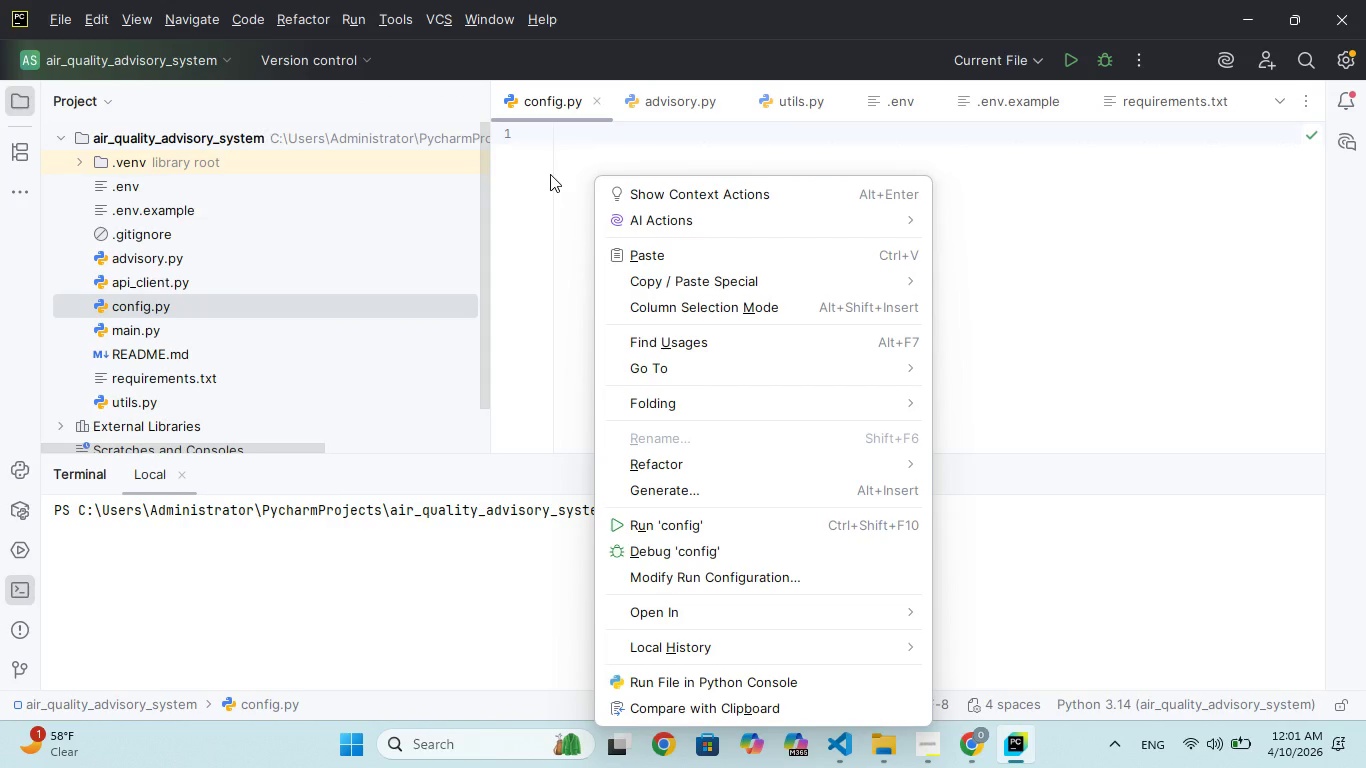 
left_click([549, 174])
 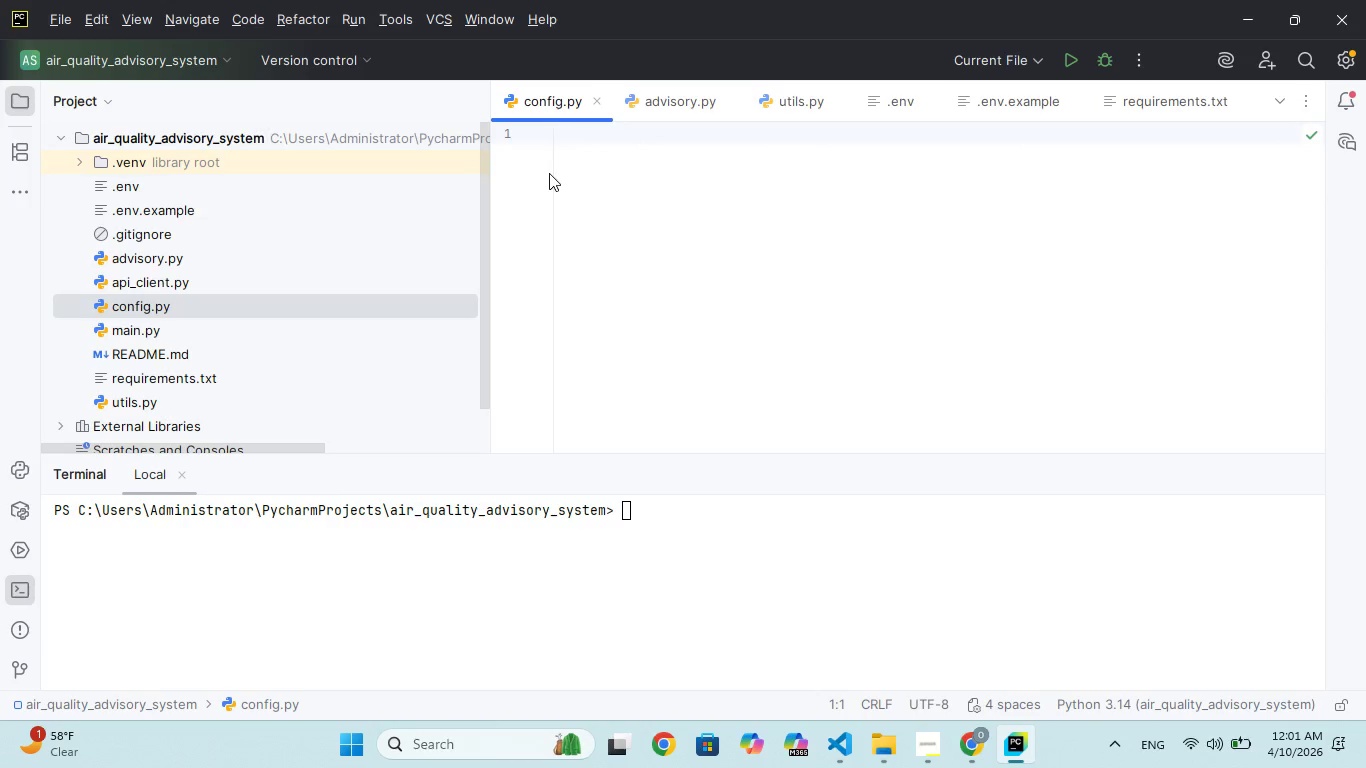 
wait(11.58)
 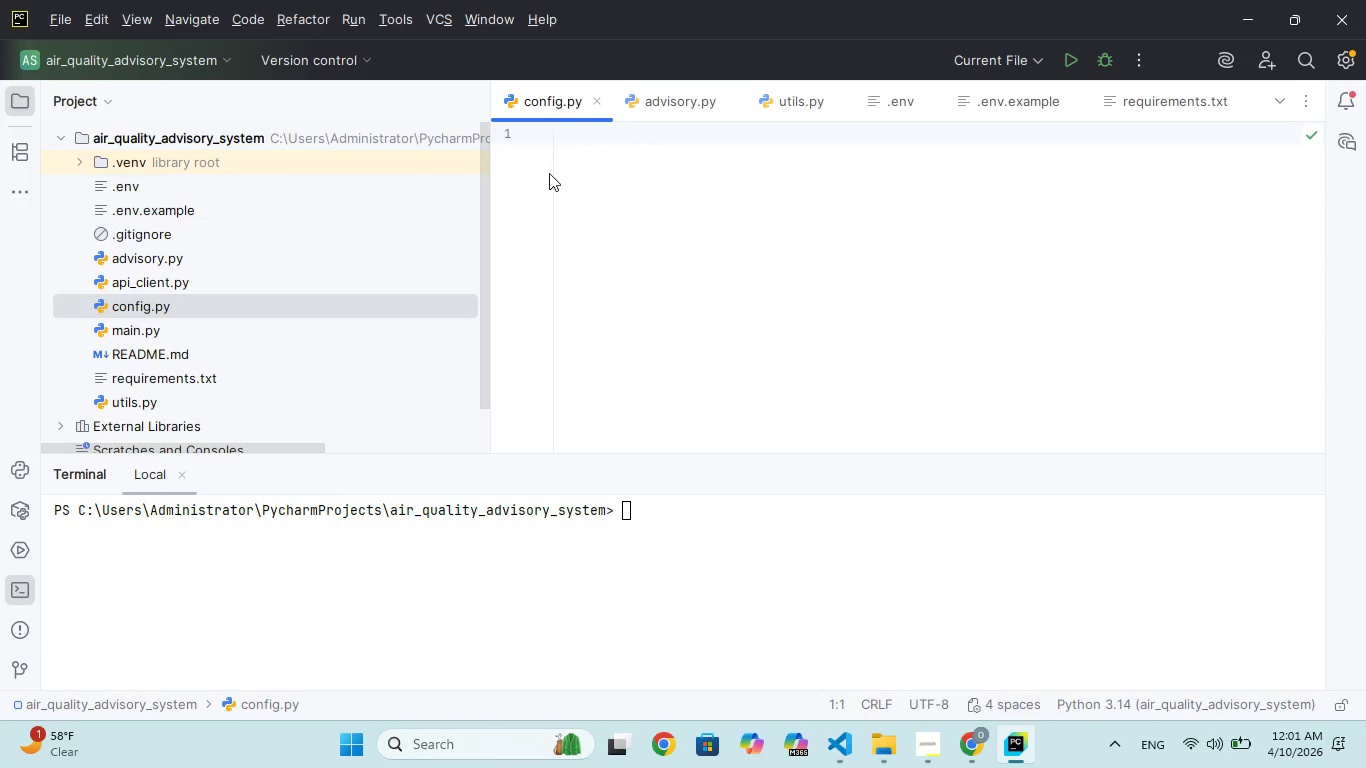 
left_click([598, 219])
 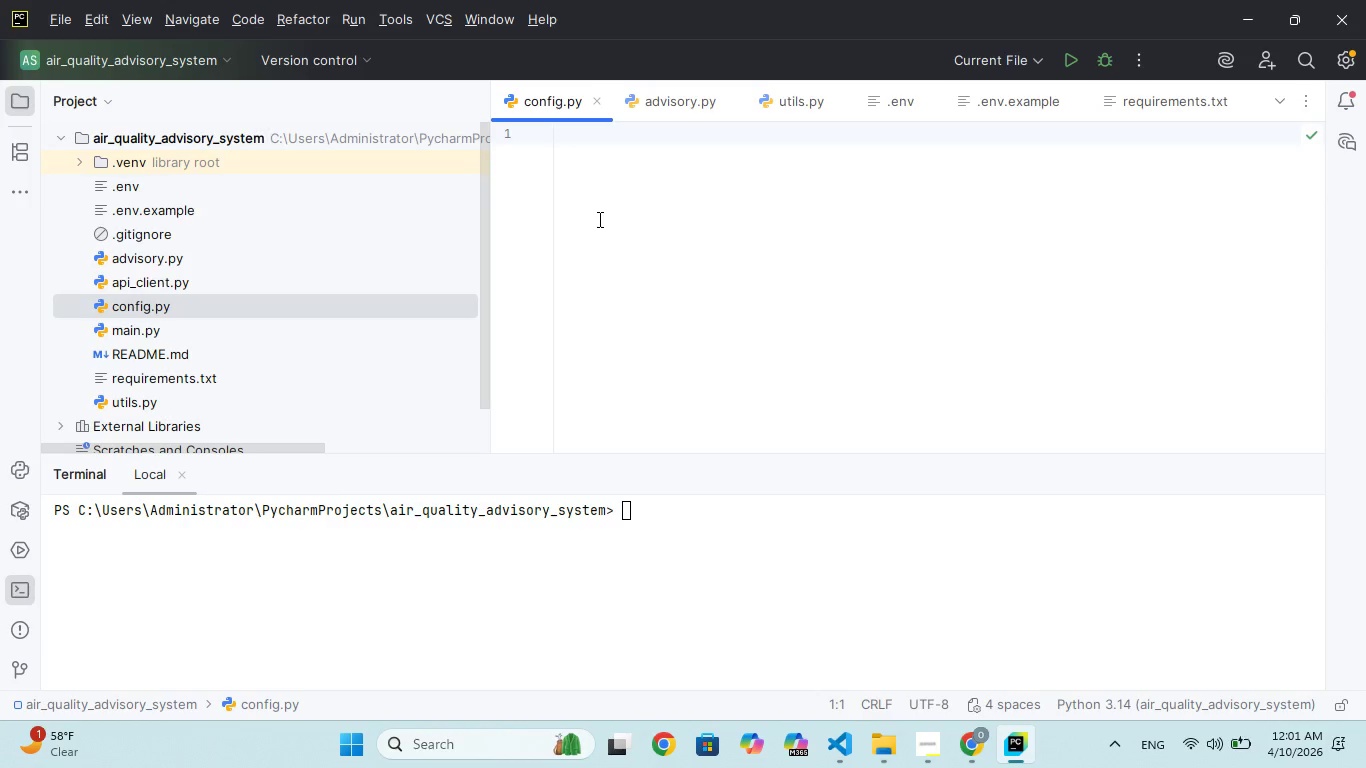 
type(import os)
 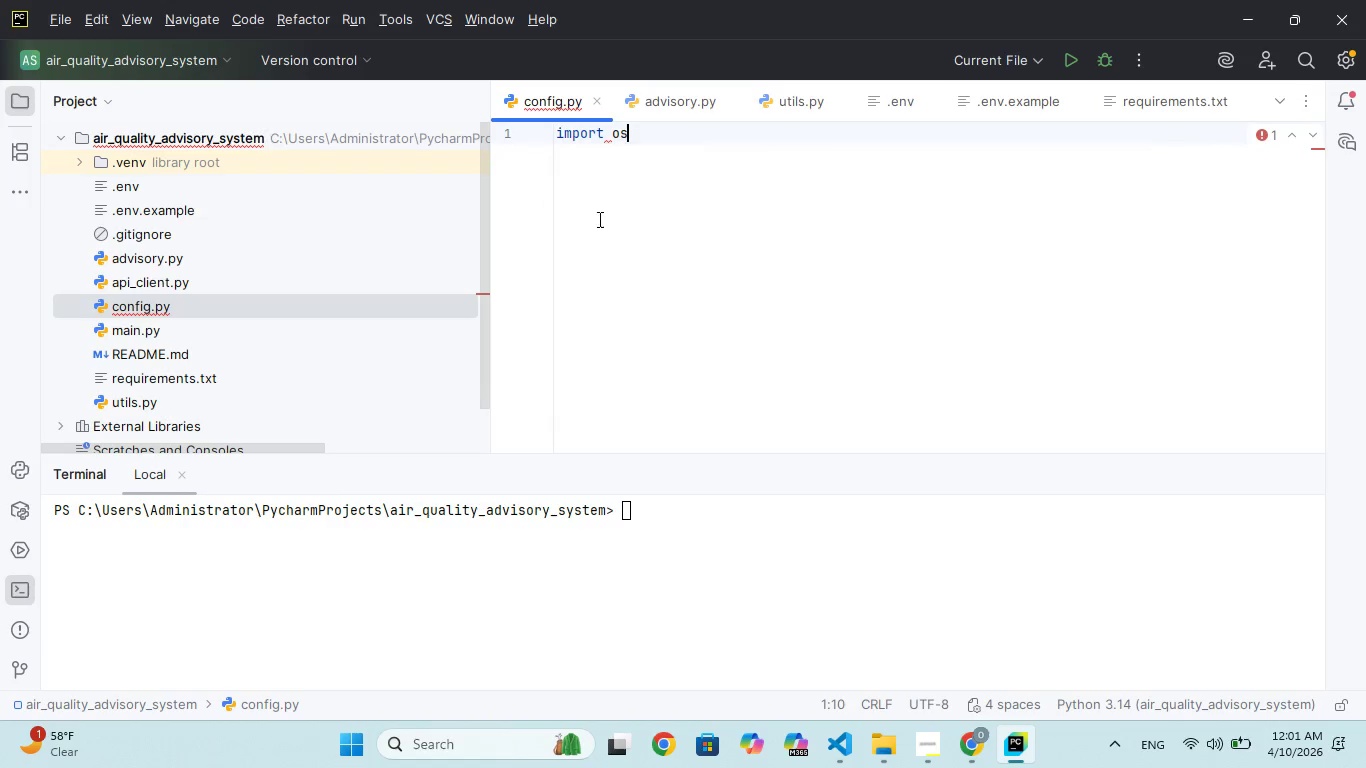 
key(Enter)
 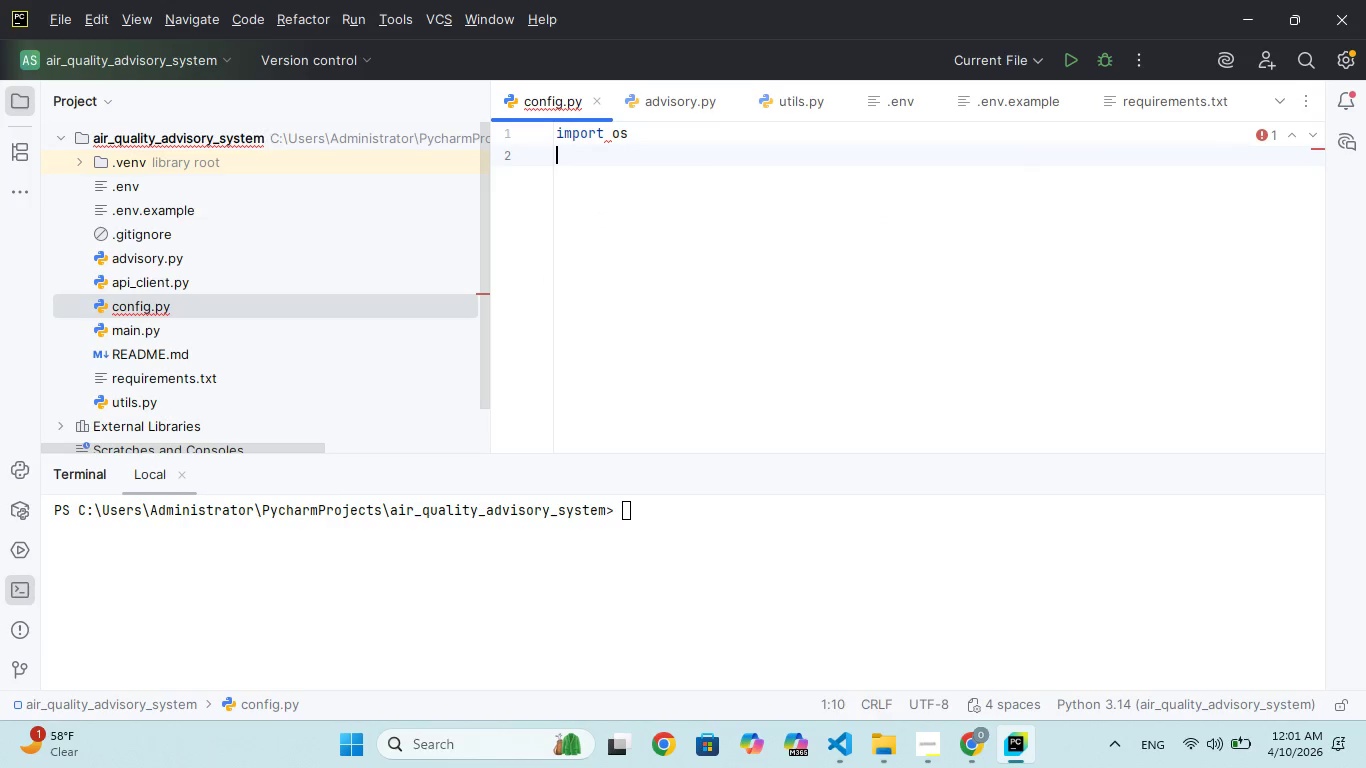 
key(Enter)
 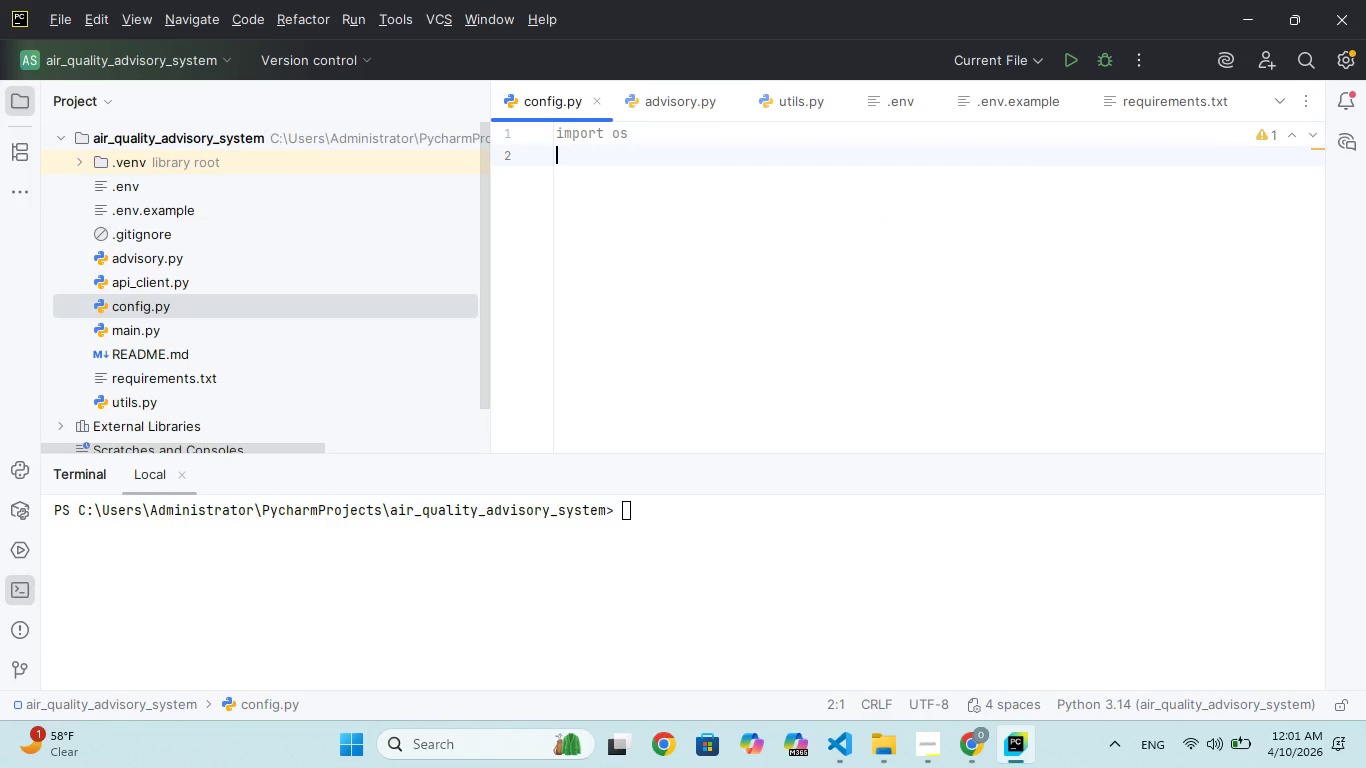 
type(from dontenv)
 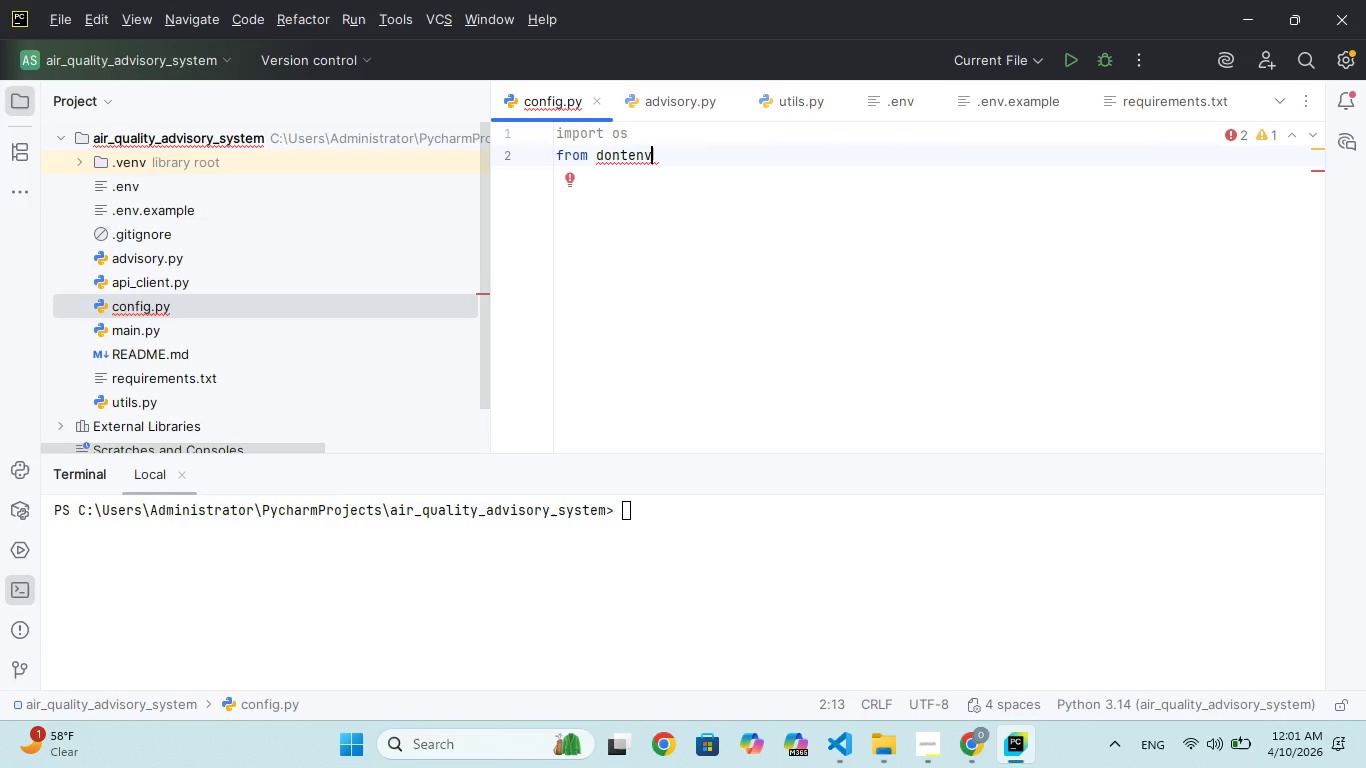 
type( impot oad_dotenv)
 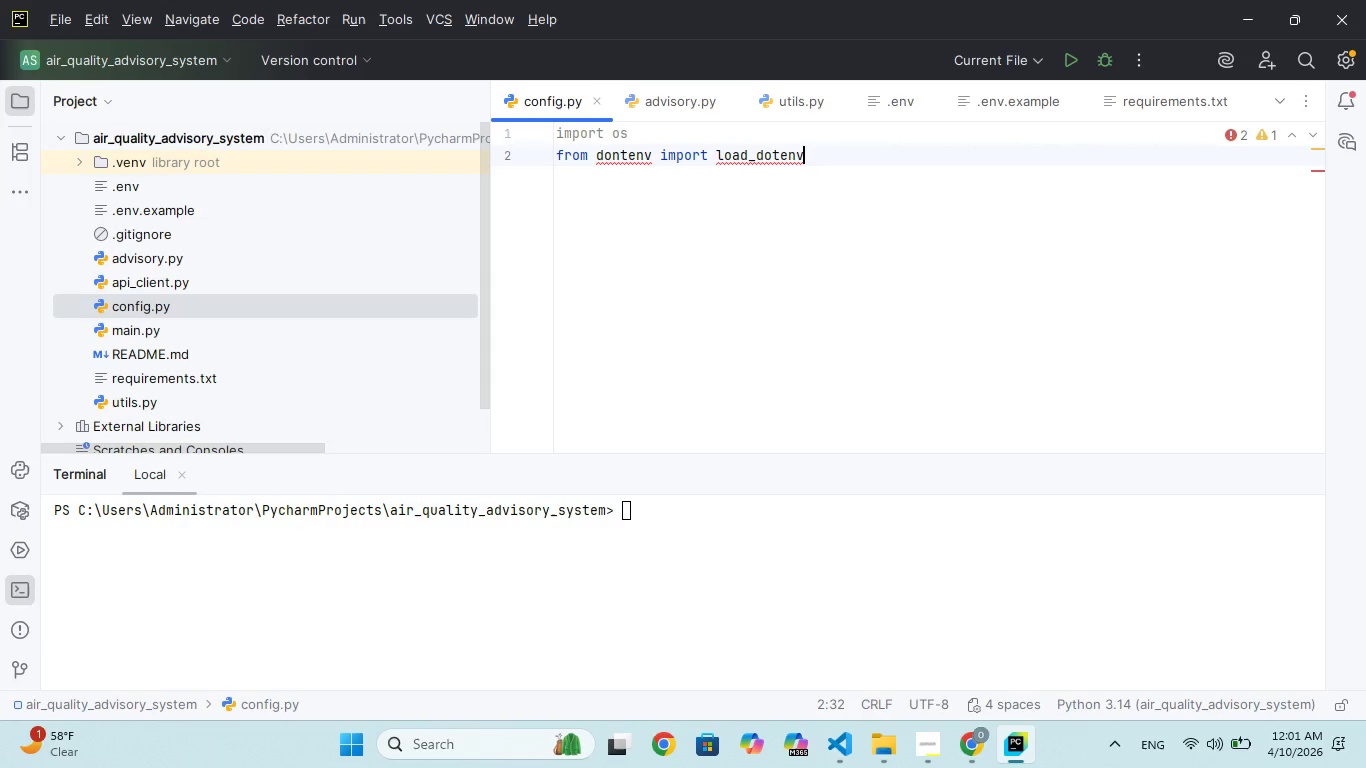 
hold_key(key=R, duration=0.31)
 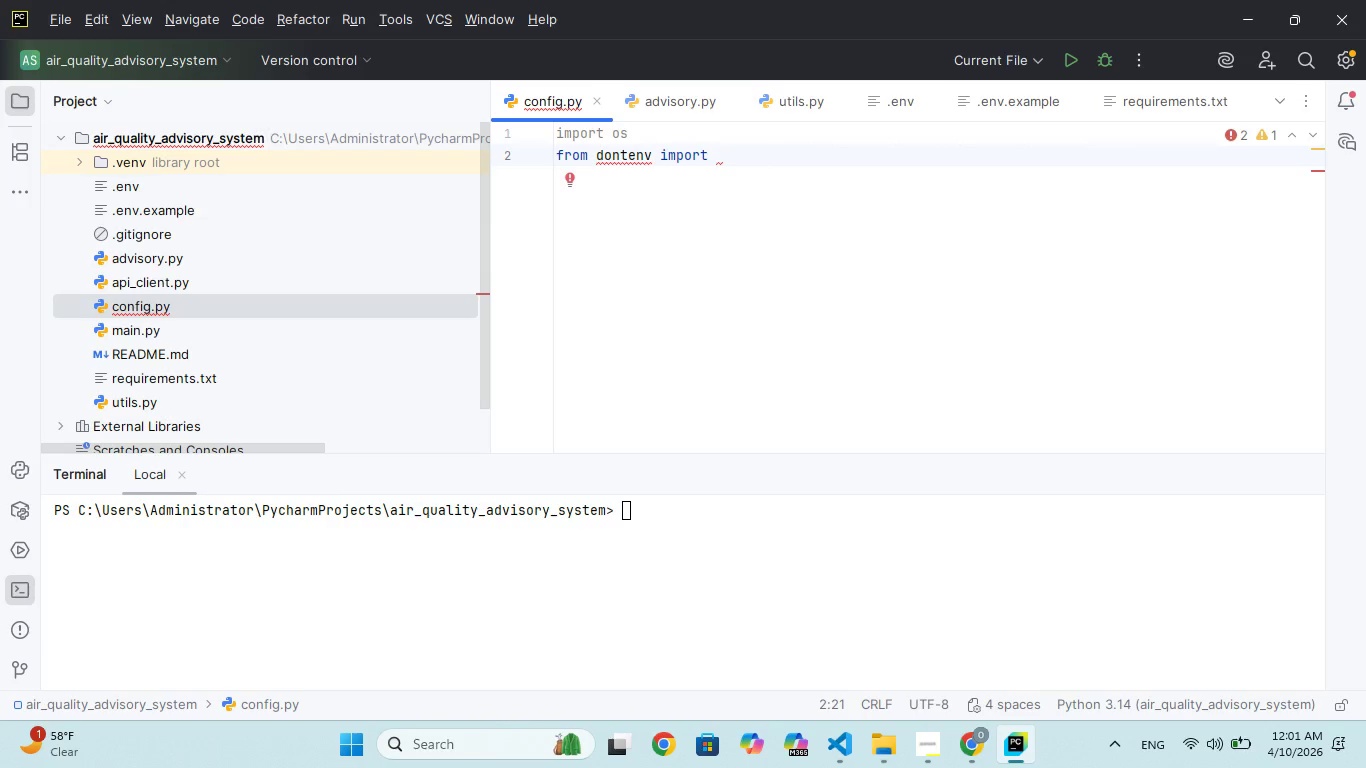 
hold_key(key=L, duration=0.31)
 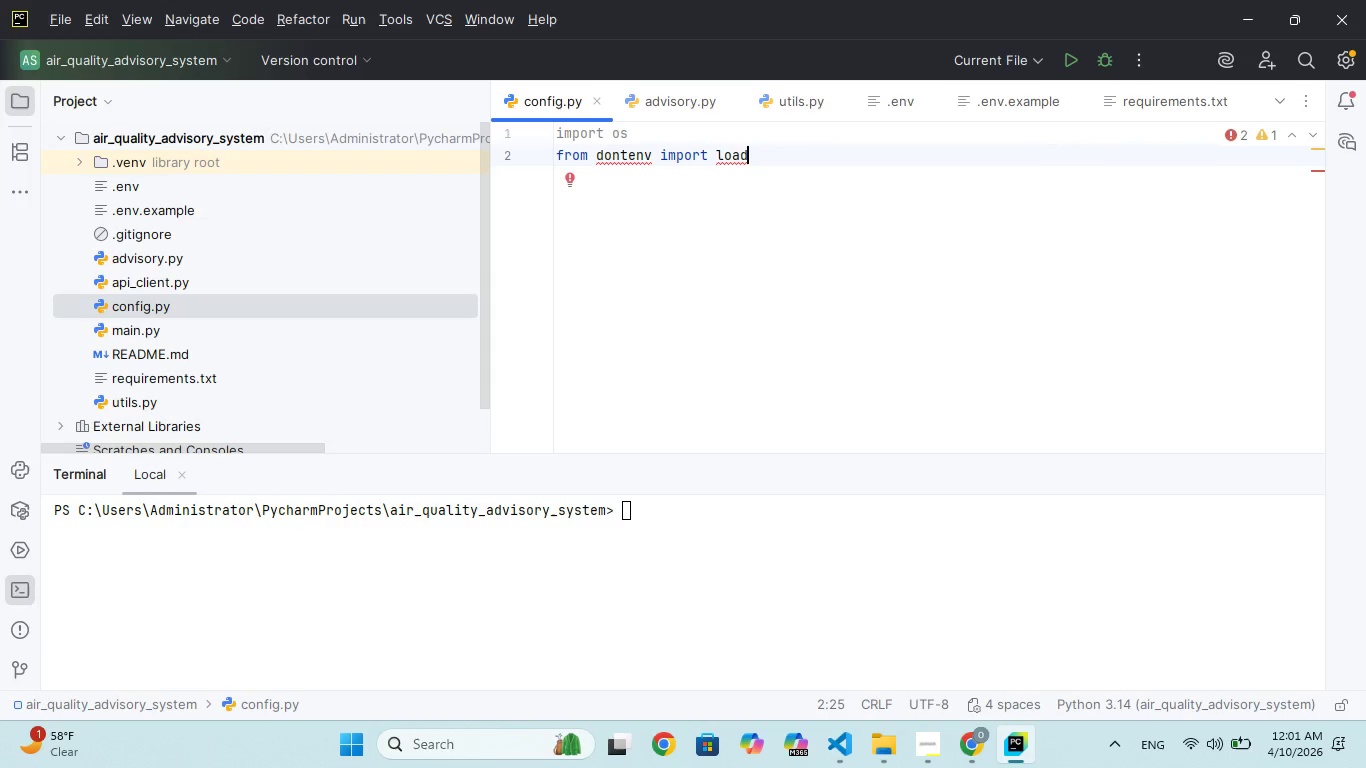 
wait(7.78)
 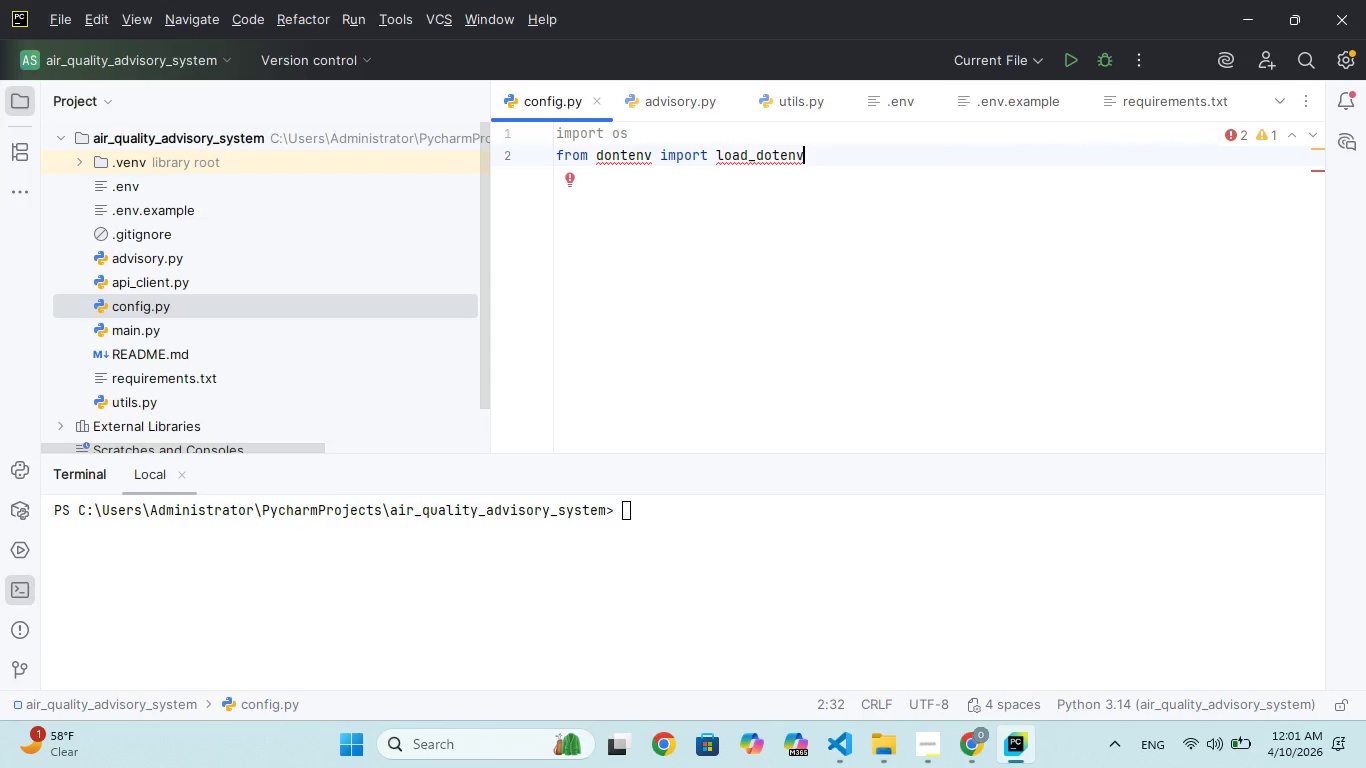 
key(Enter)
 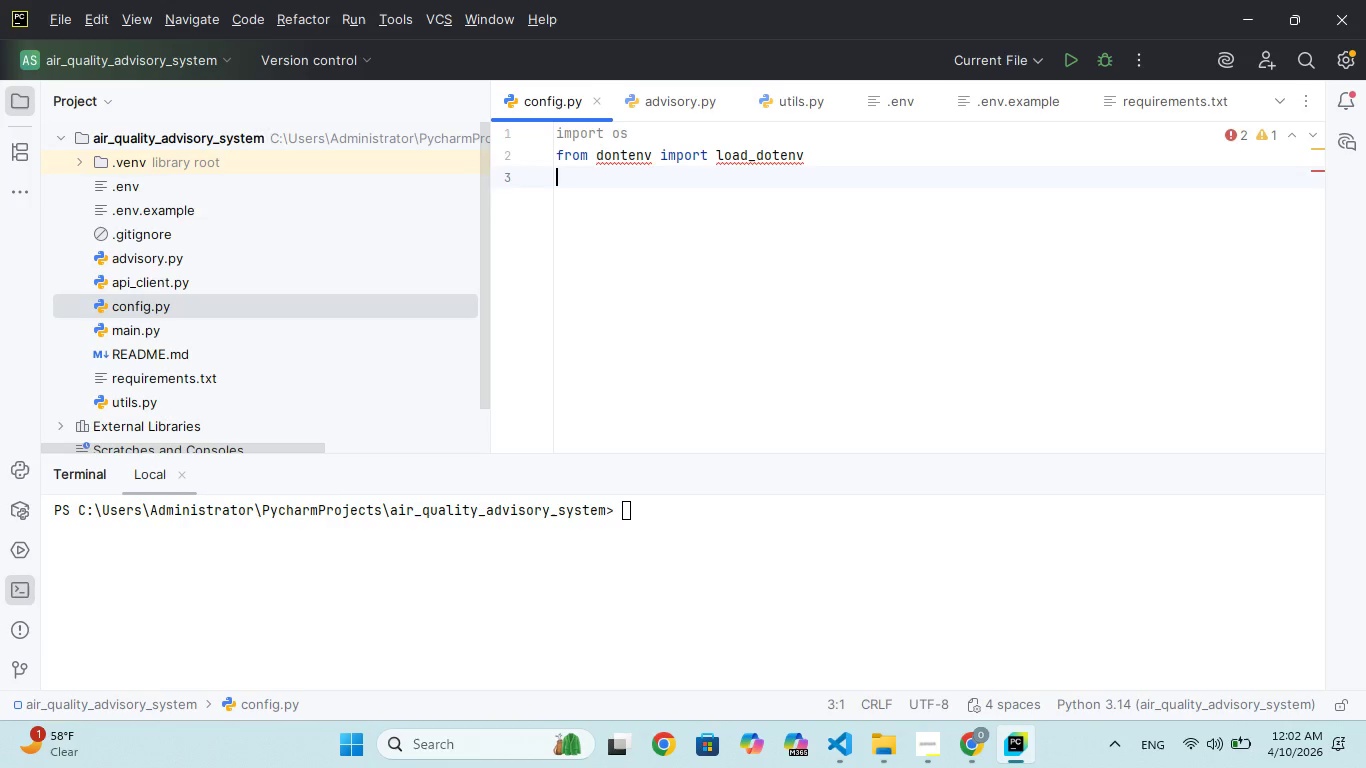 
key(Enter)
 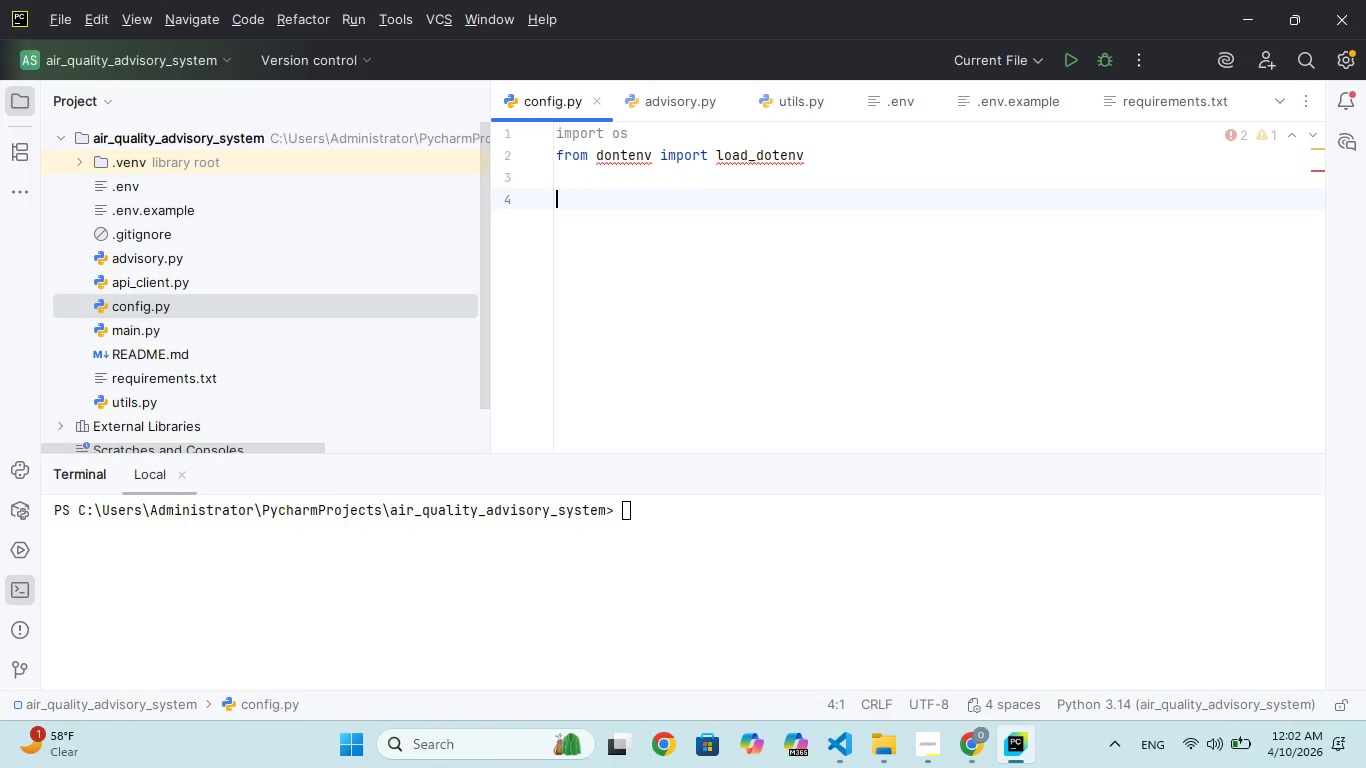 
hold_key(key=ShiftRight, duration=1.5)
 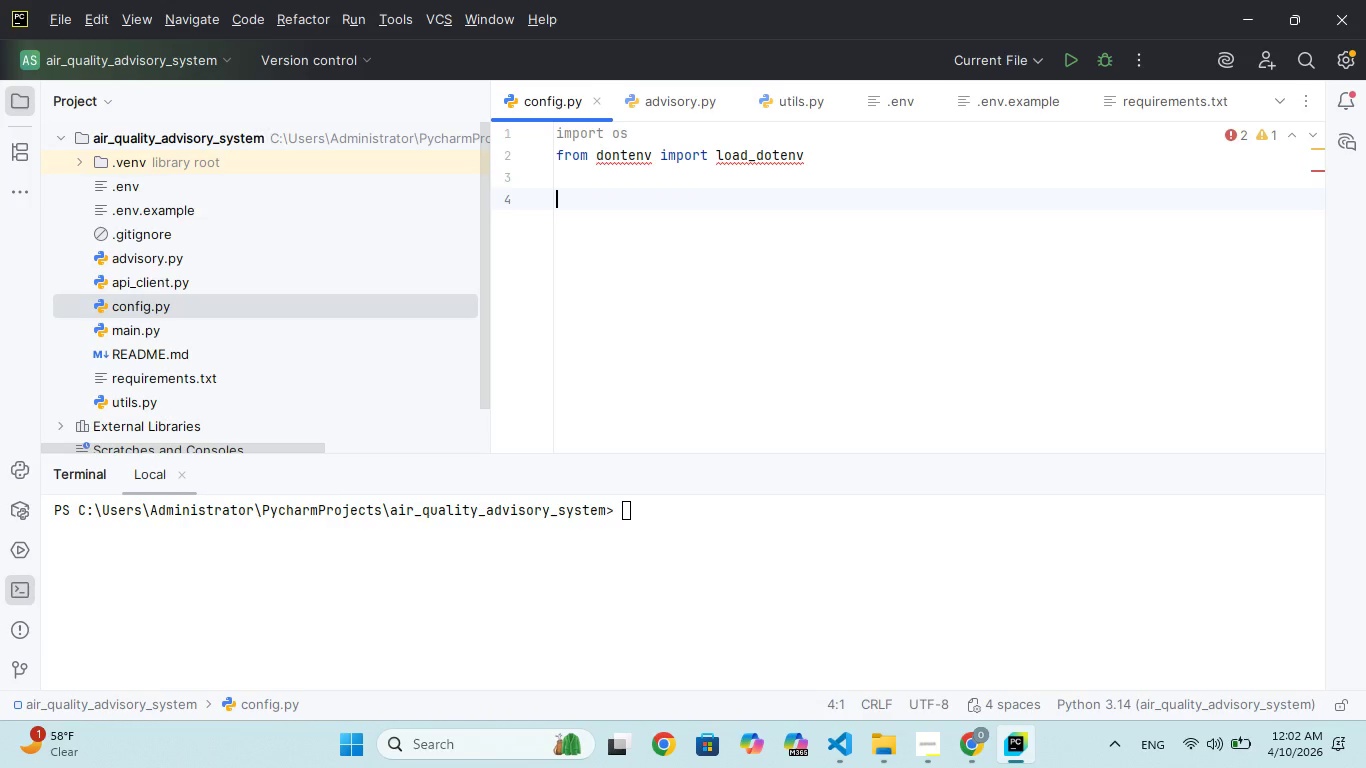 
type(# Load envirn)
 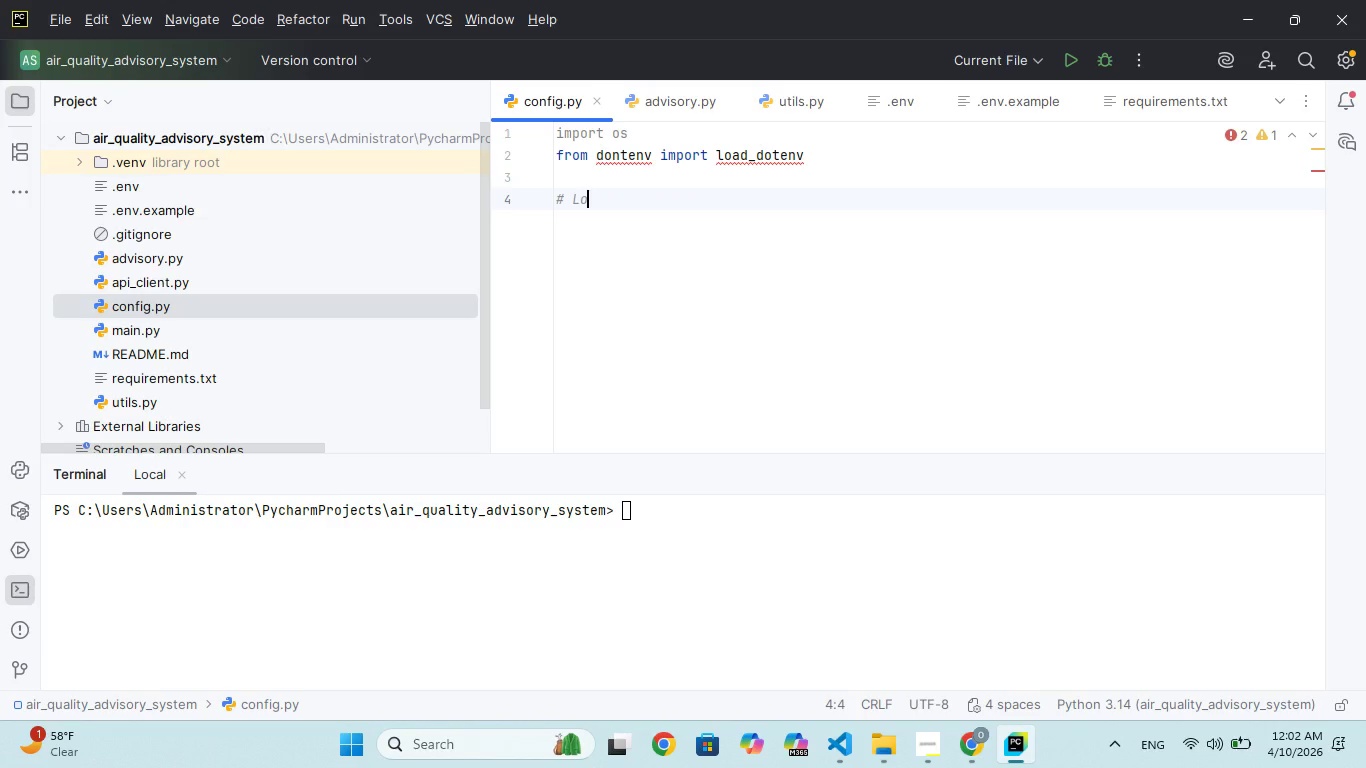 
hold_key(key=O, duration=0.34)
 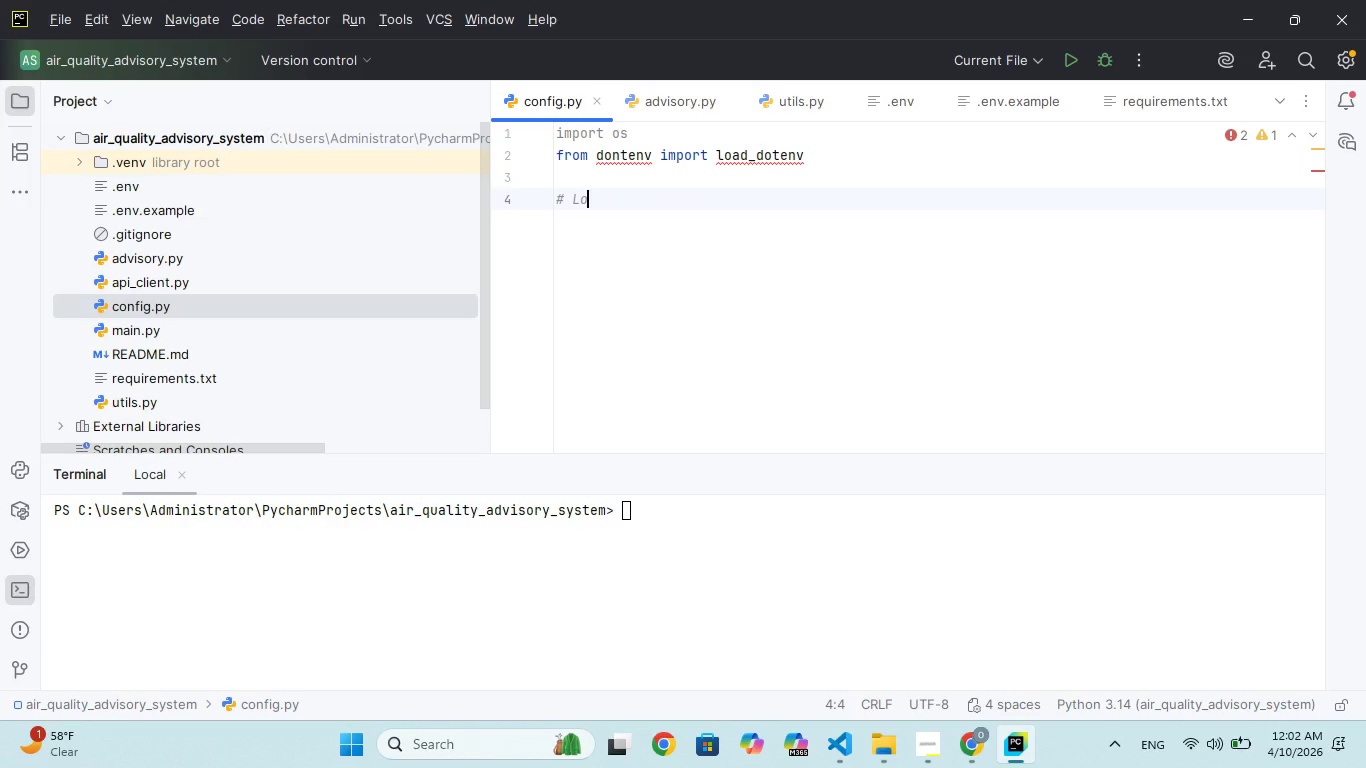 
wait(10.83)
 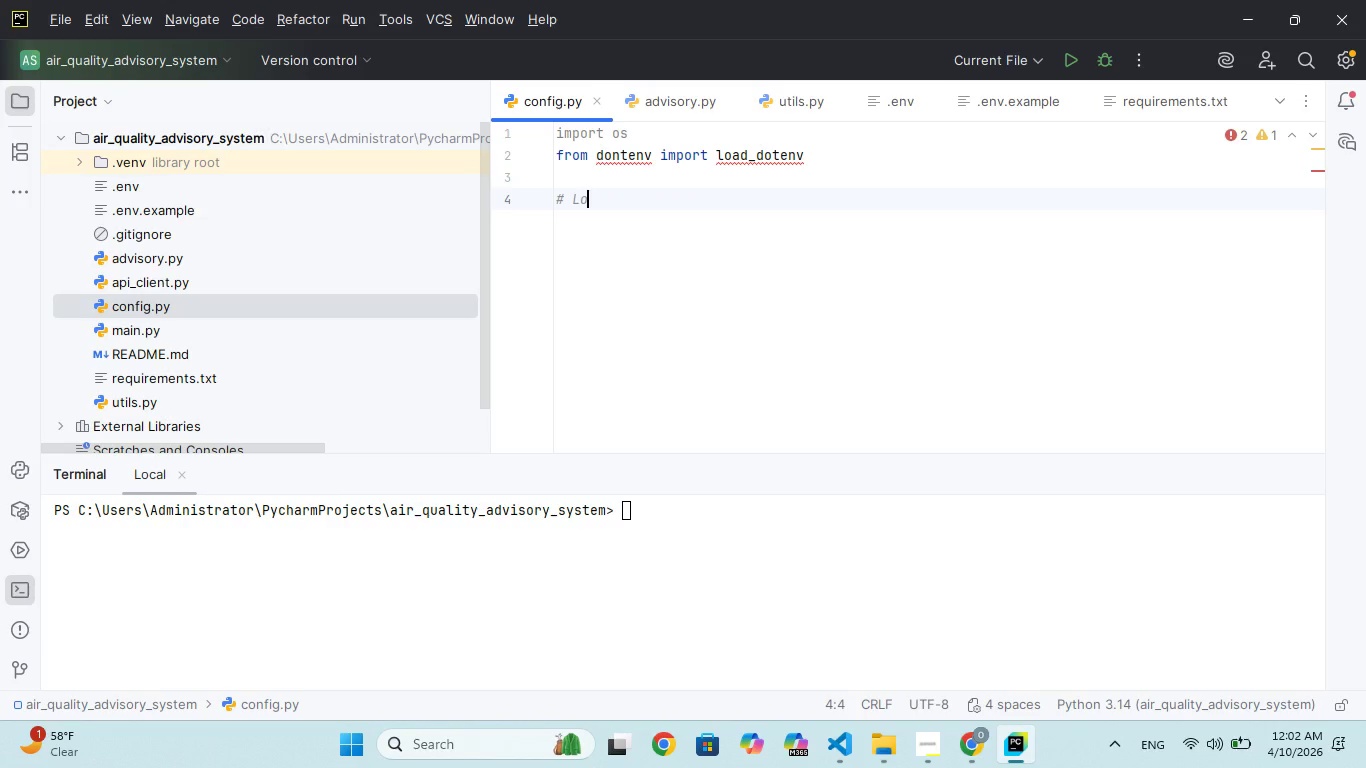 
type(ment variable )
key(Backspace)
type(s from .env)
 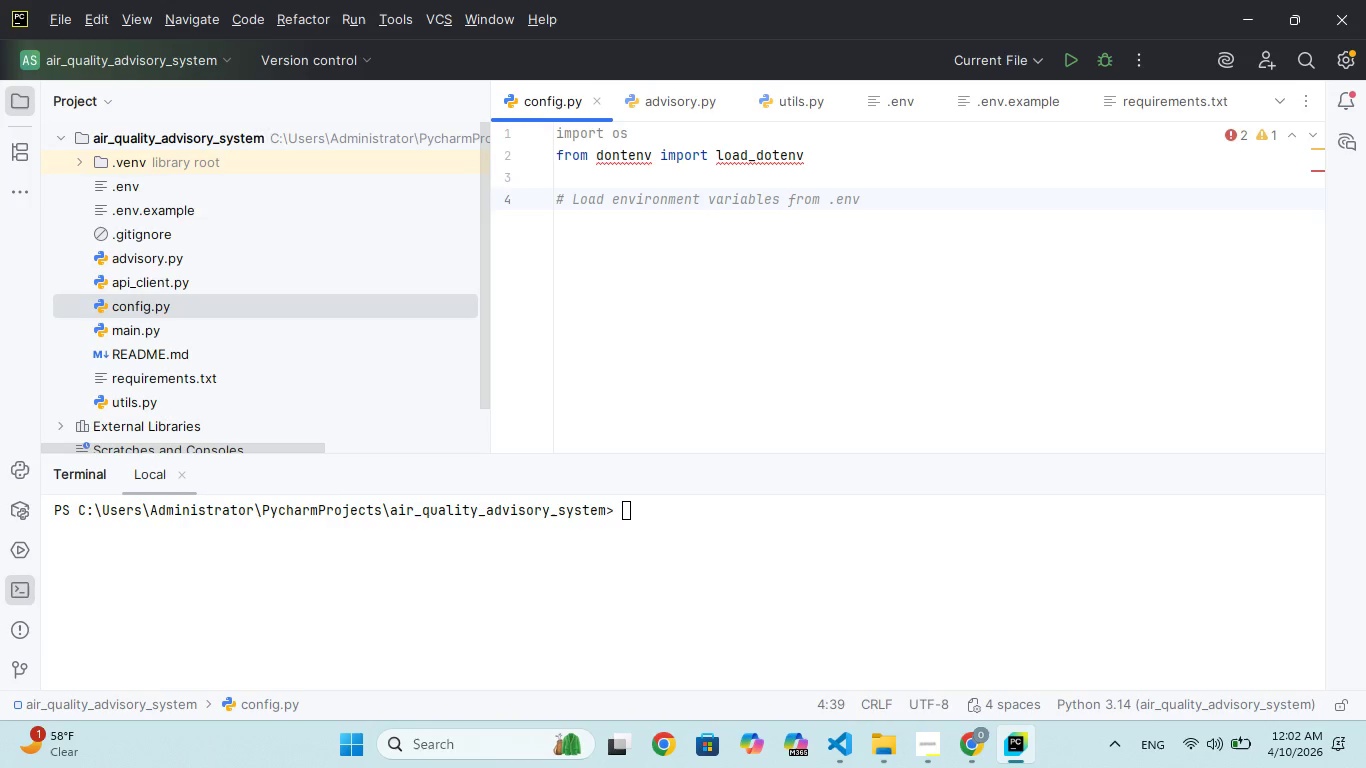 
key(Enter)
 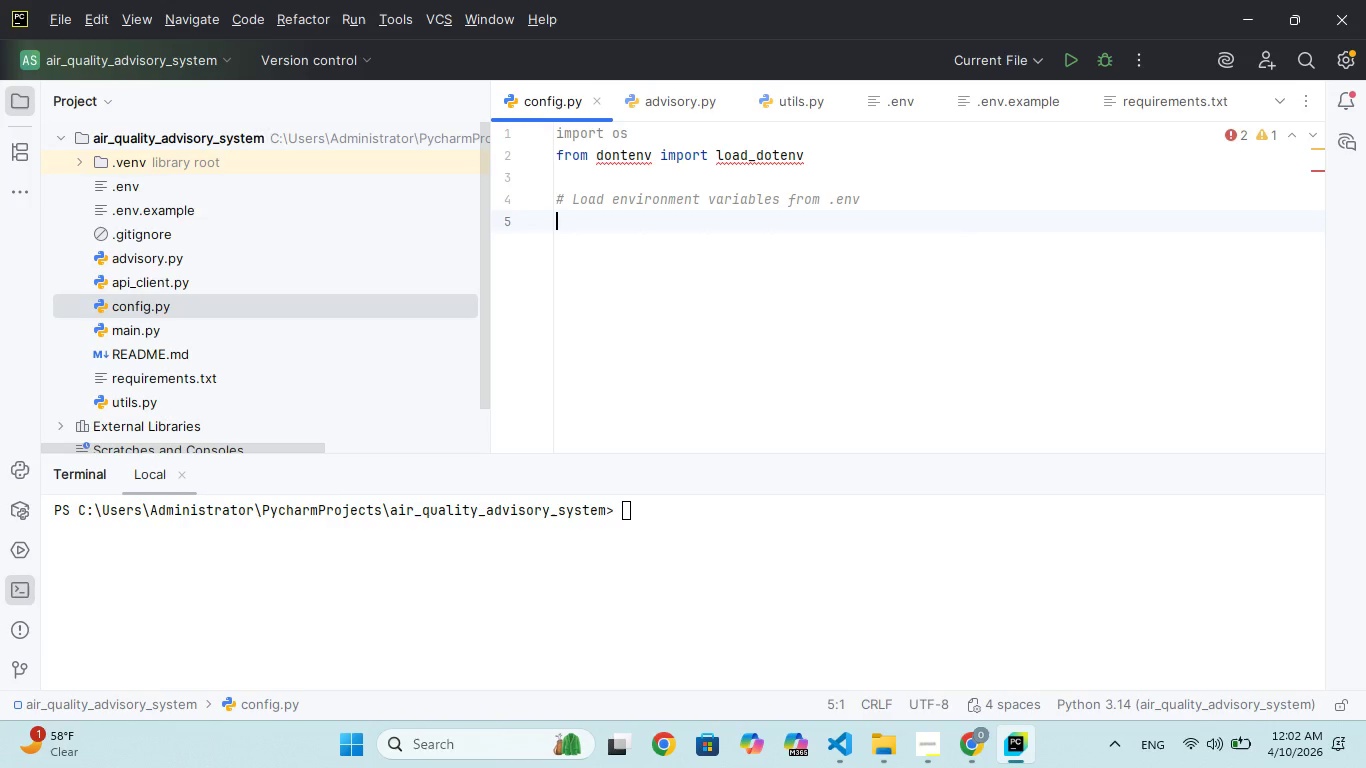 
hold_key(key=L, duration=0.31)
 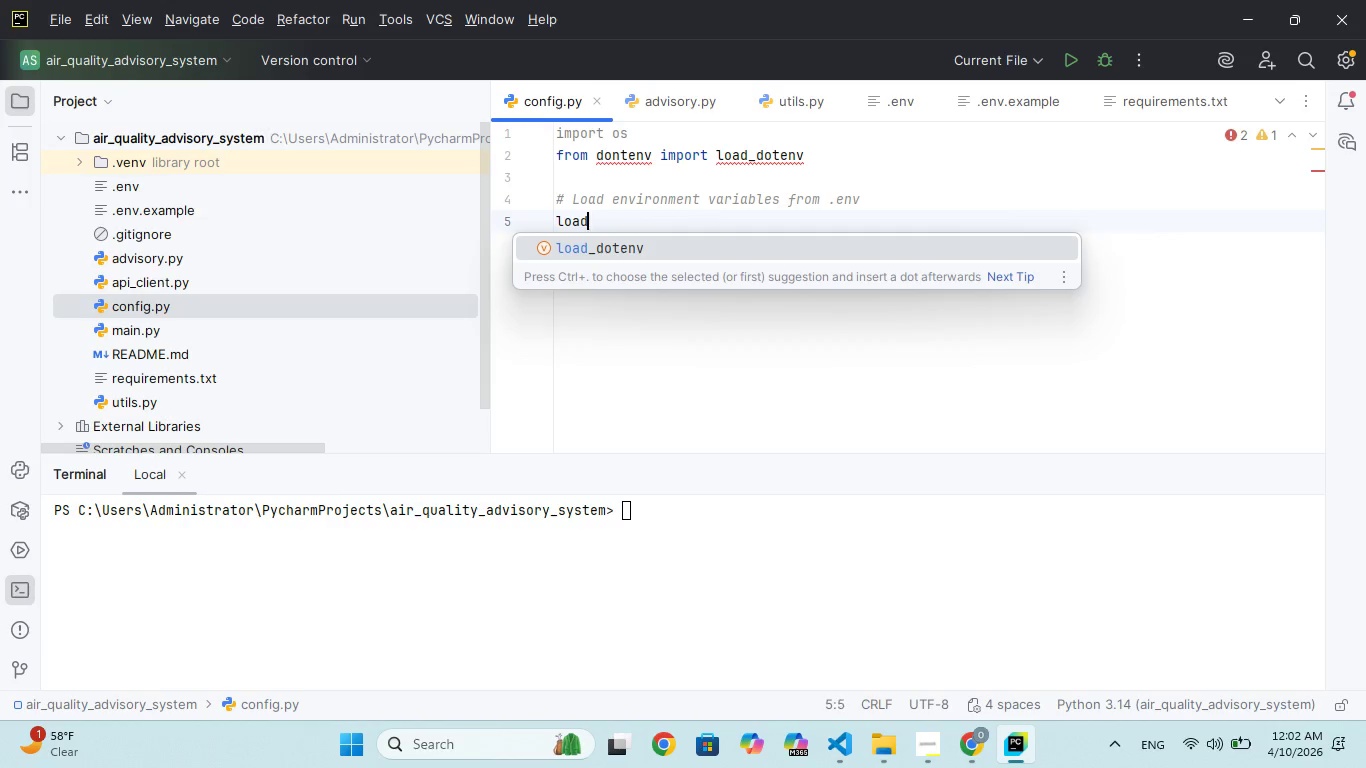 
type(oad)
 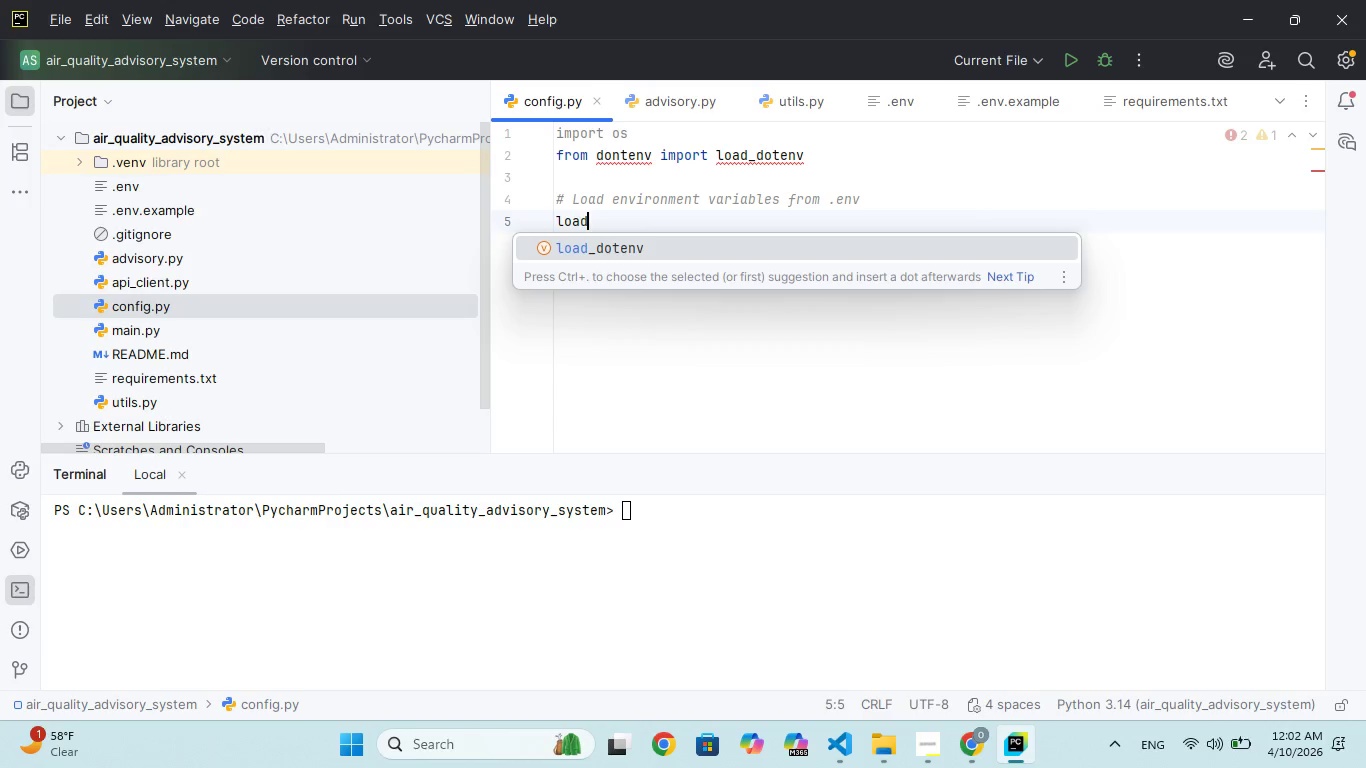 
key(Enter)
 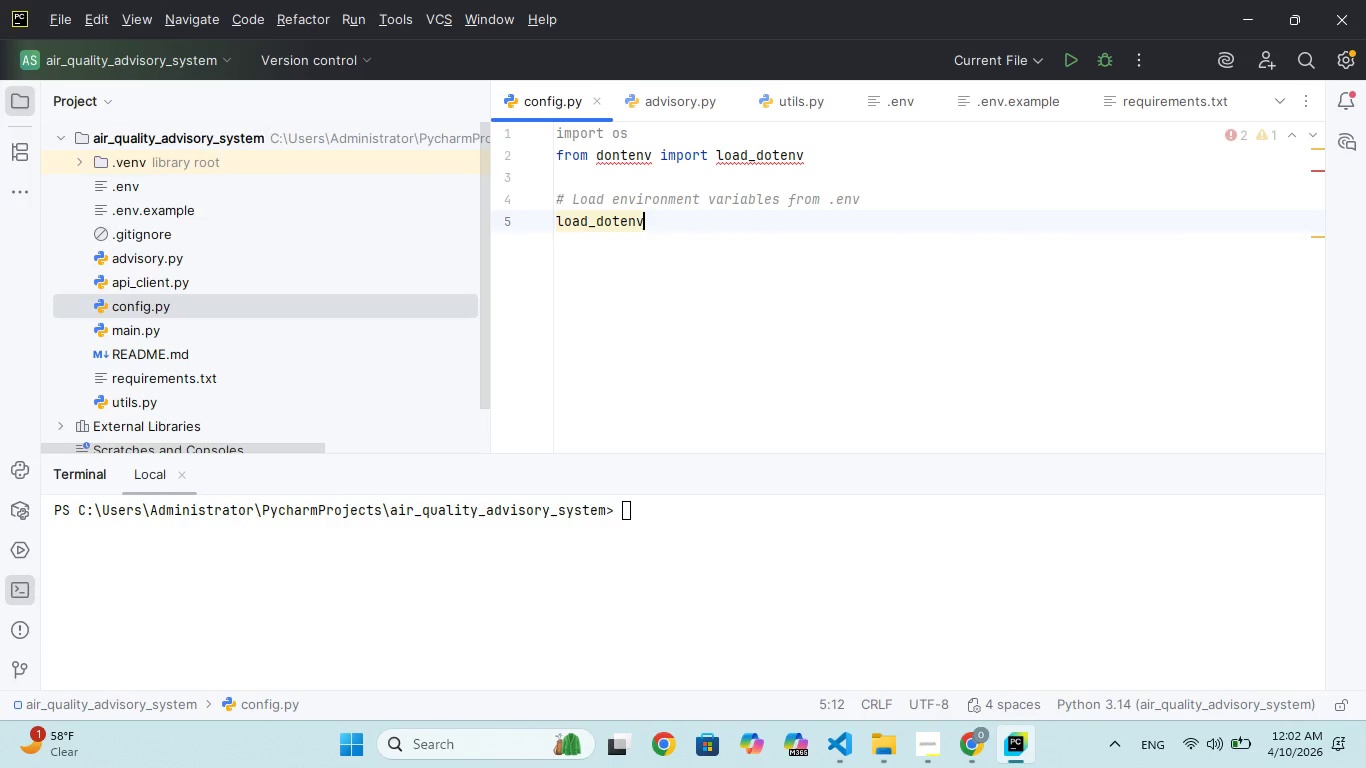 
key(Shift+9)
 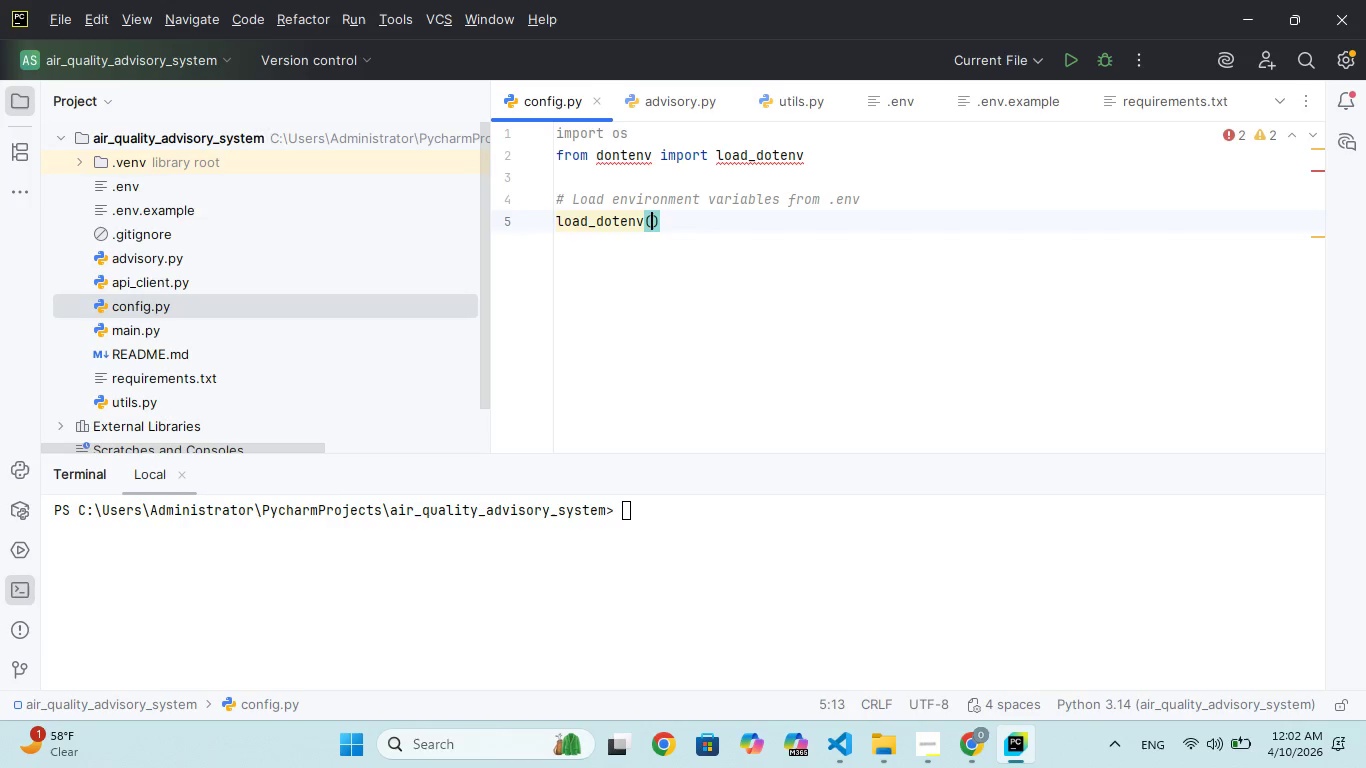 
hold_key(key=ShiftRight, duration=0.36)
 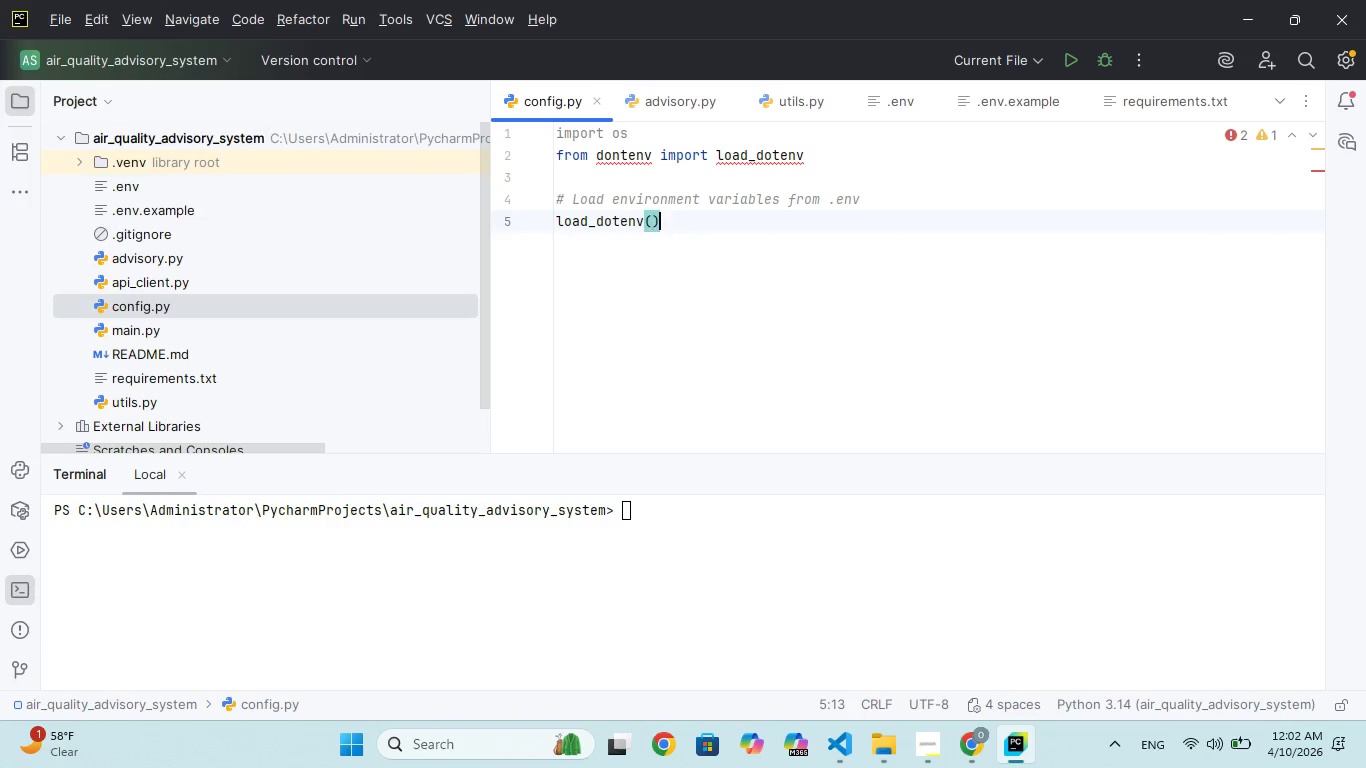 
key(ArrowRight)
 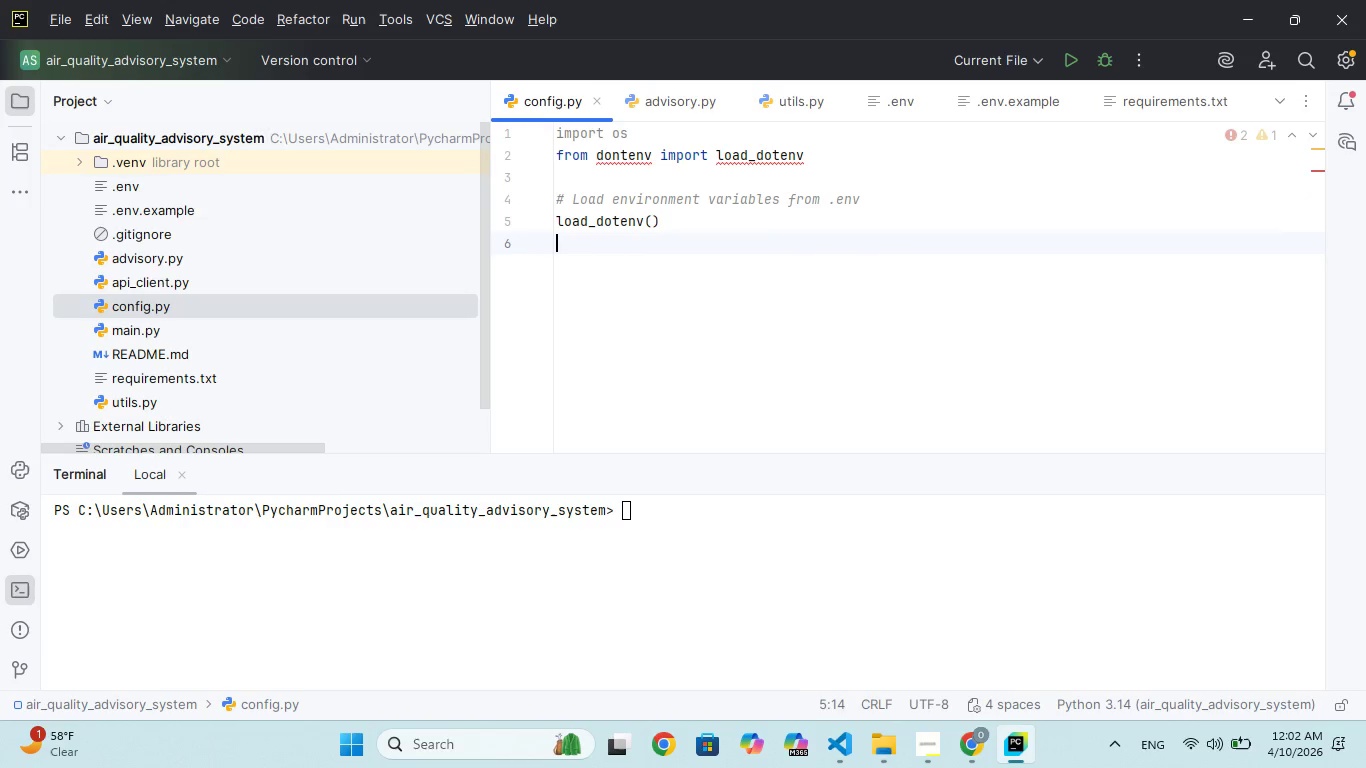 
key(Enter)
 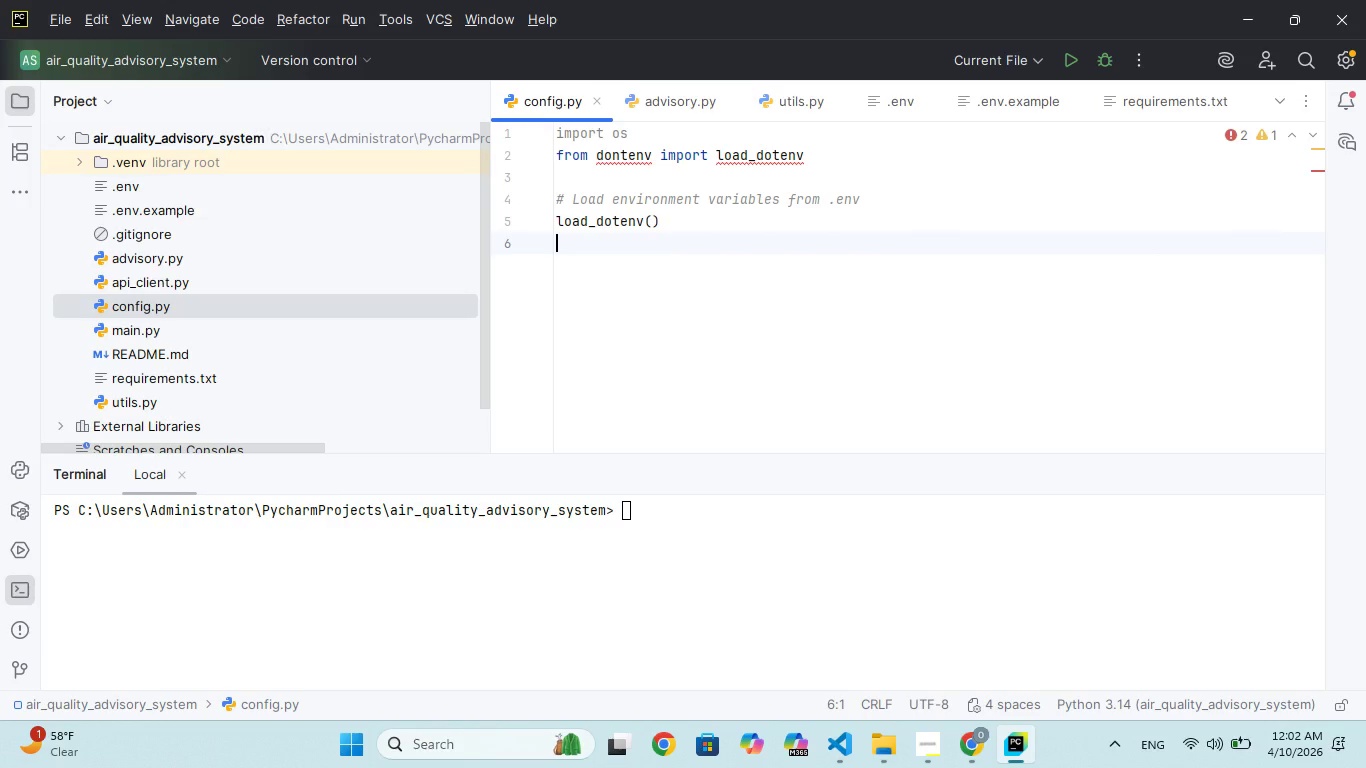 
key(Enter)
 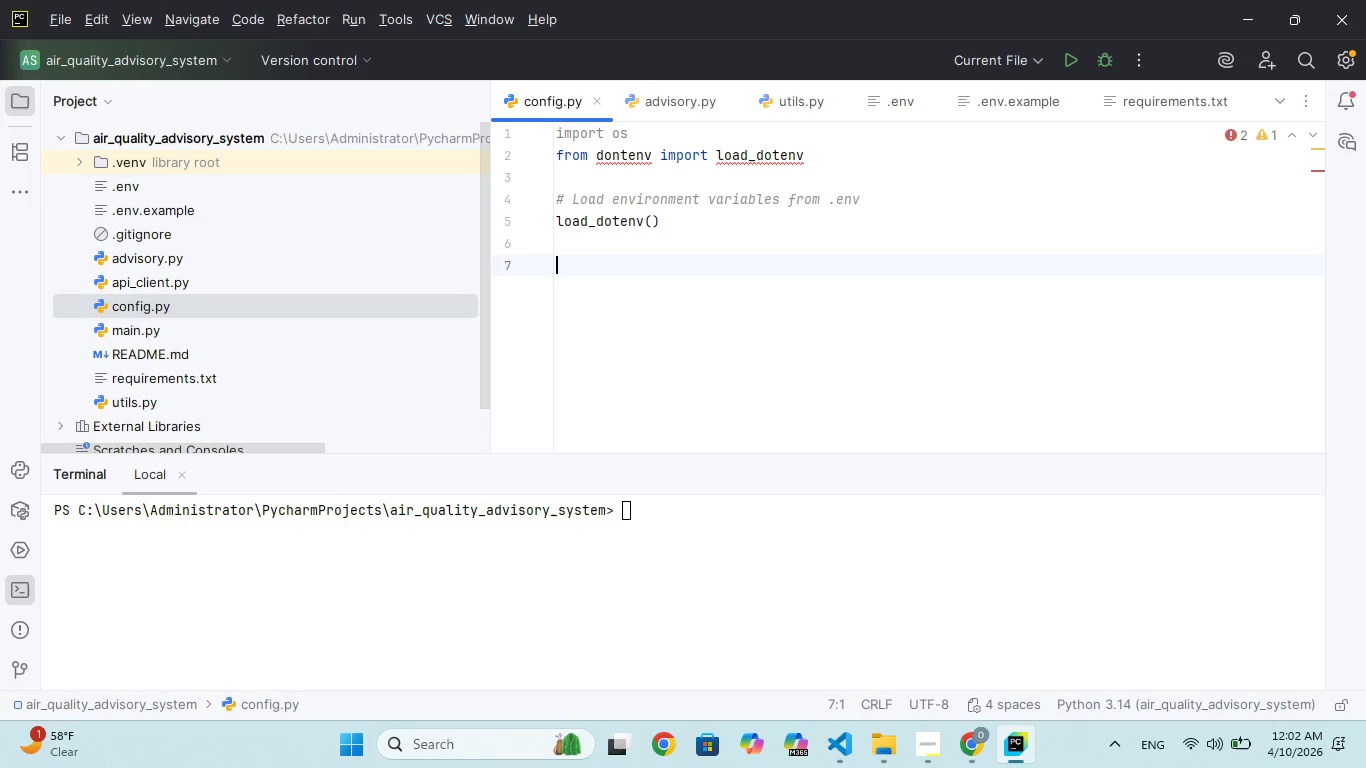 
key(Shift+3)
 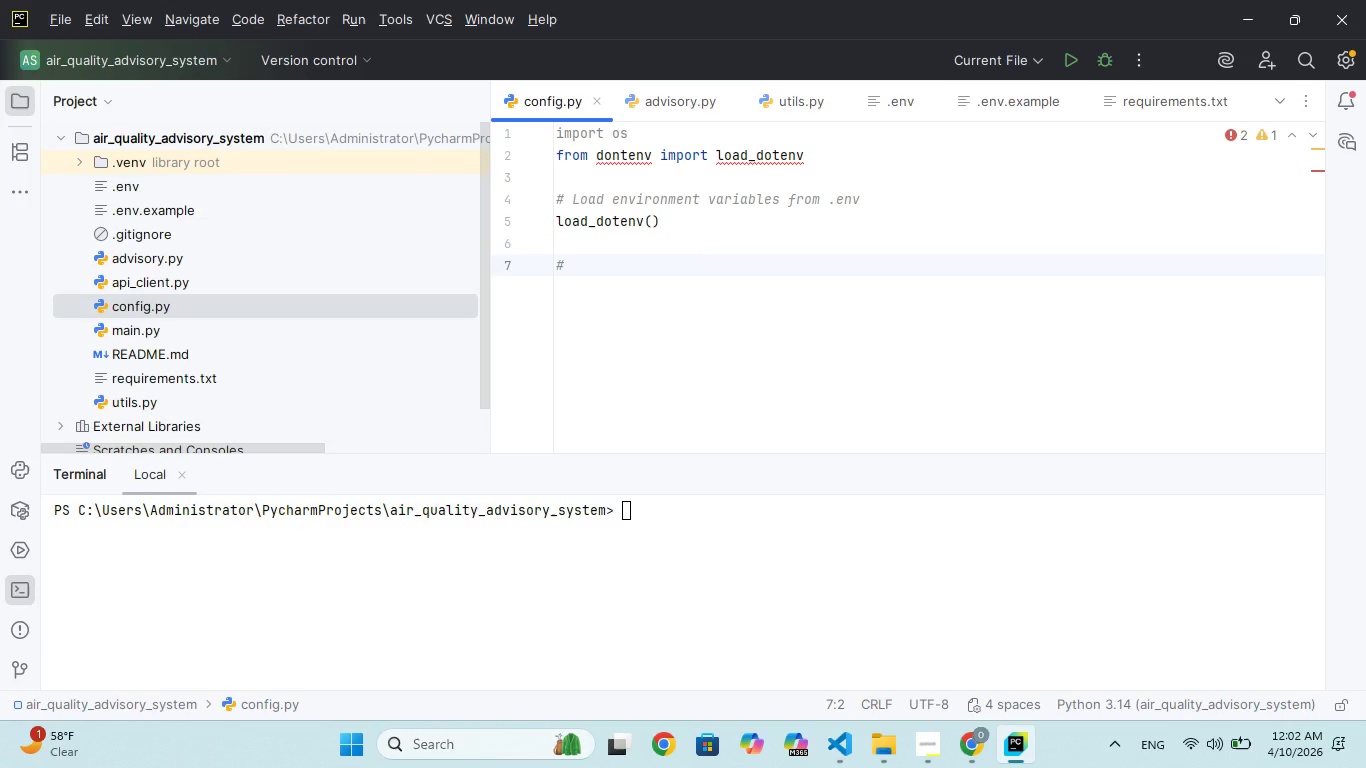 
type(API Configuration)
 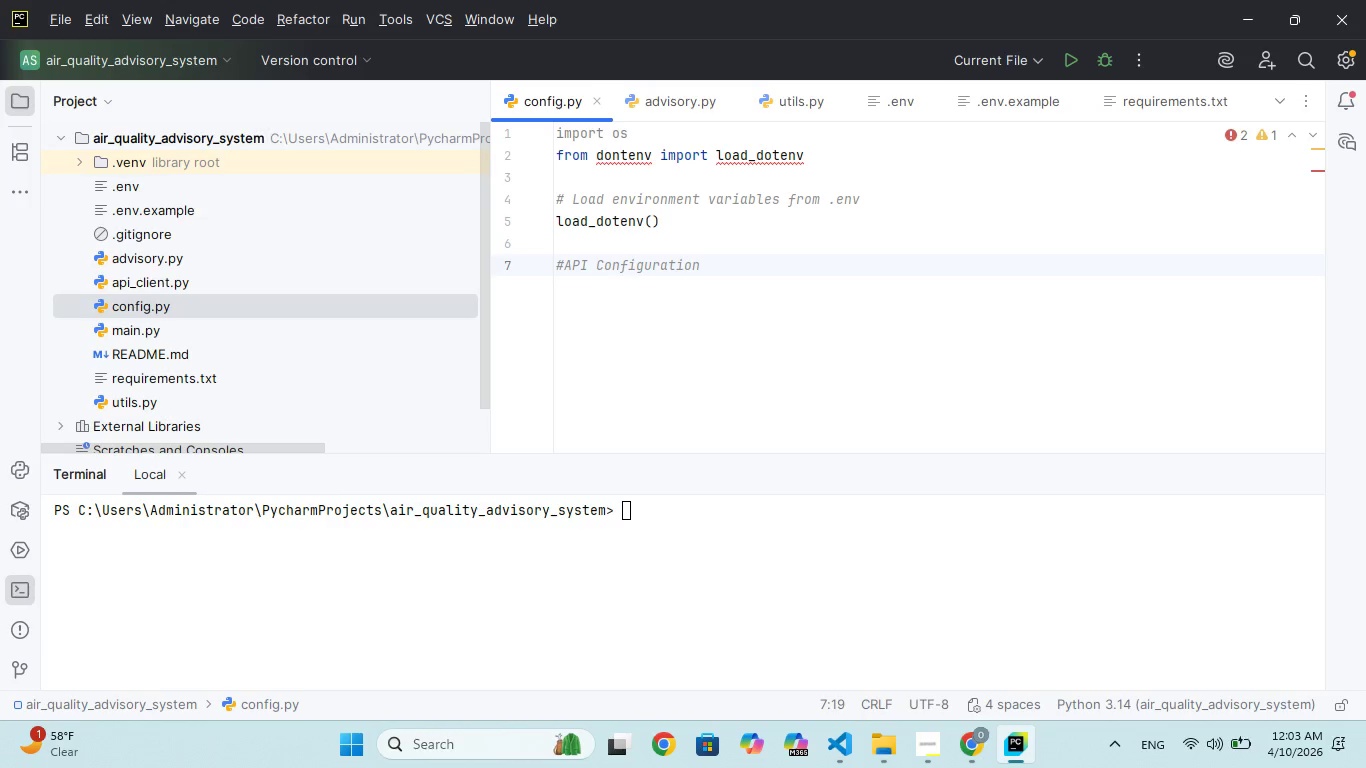 
key(Enter)
 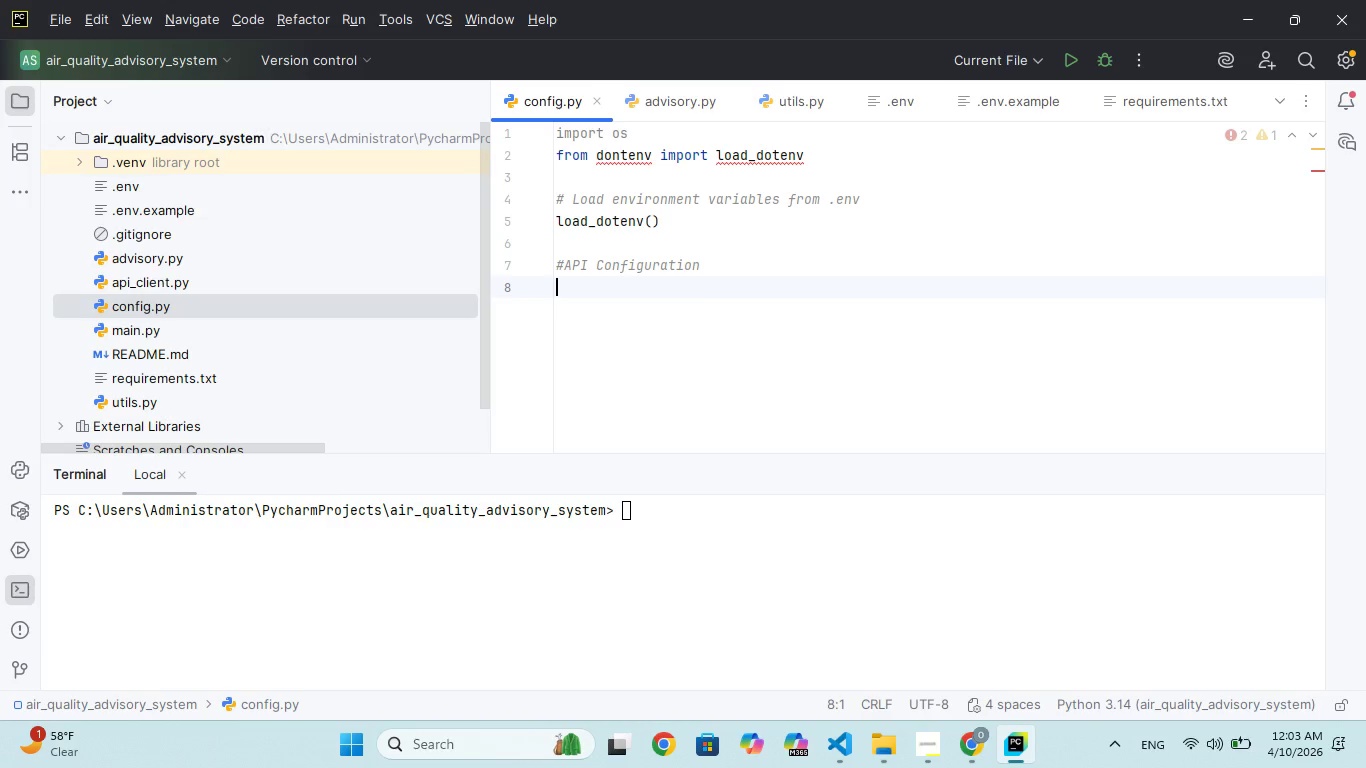 
type(PI_KEY = os.et)
 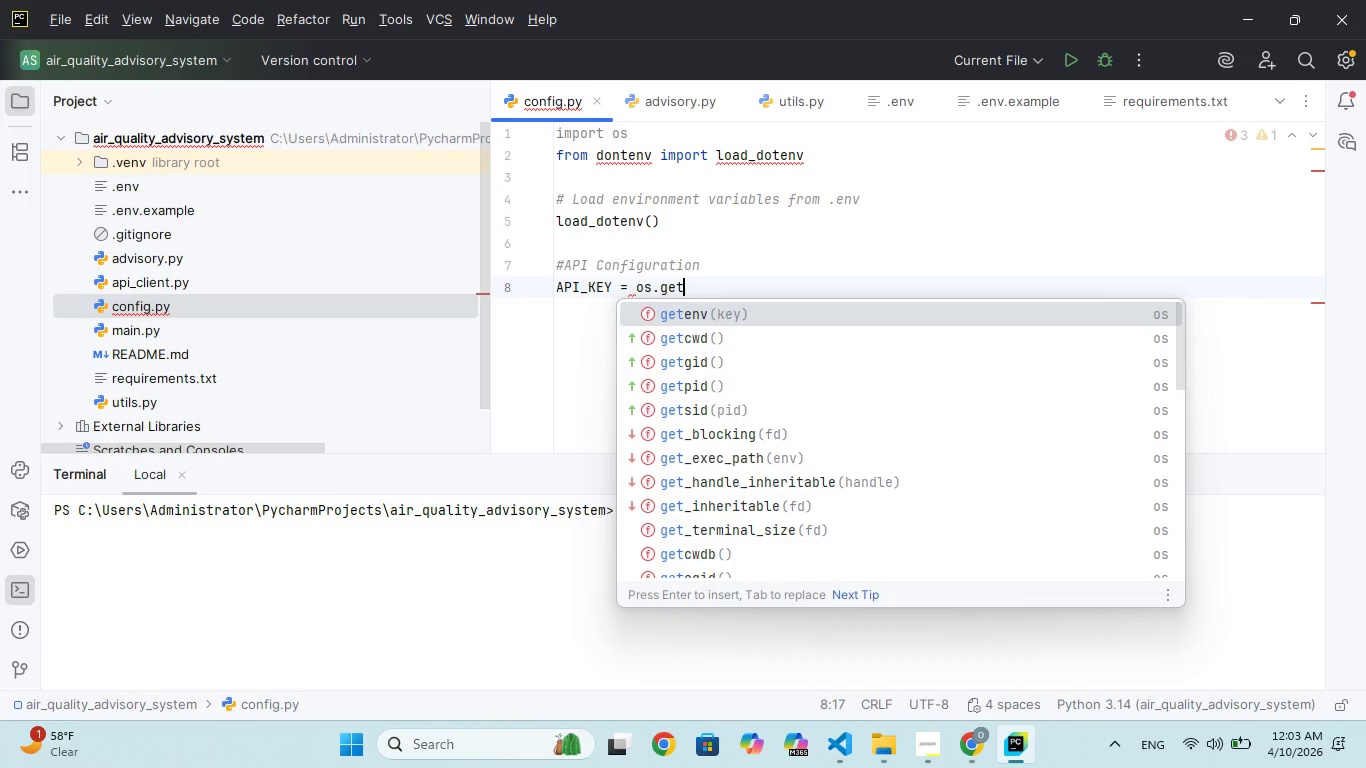 
hold_key(key=A, duration=0.39)
 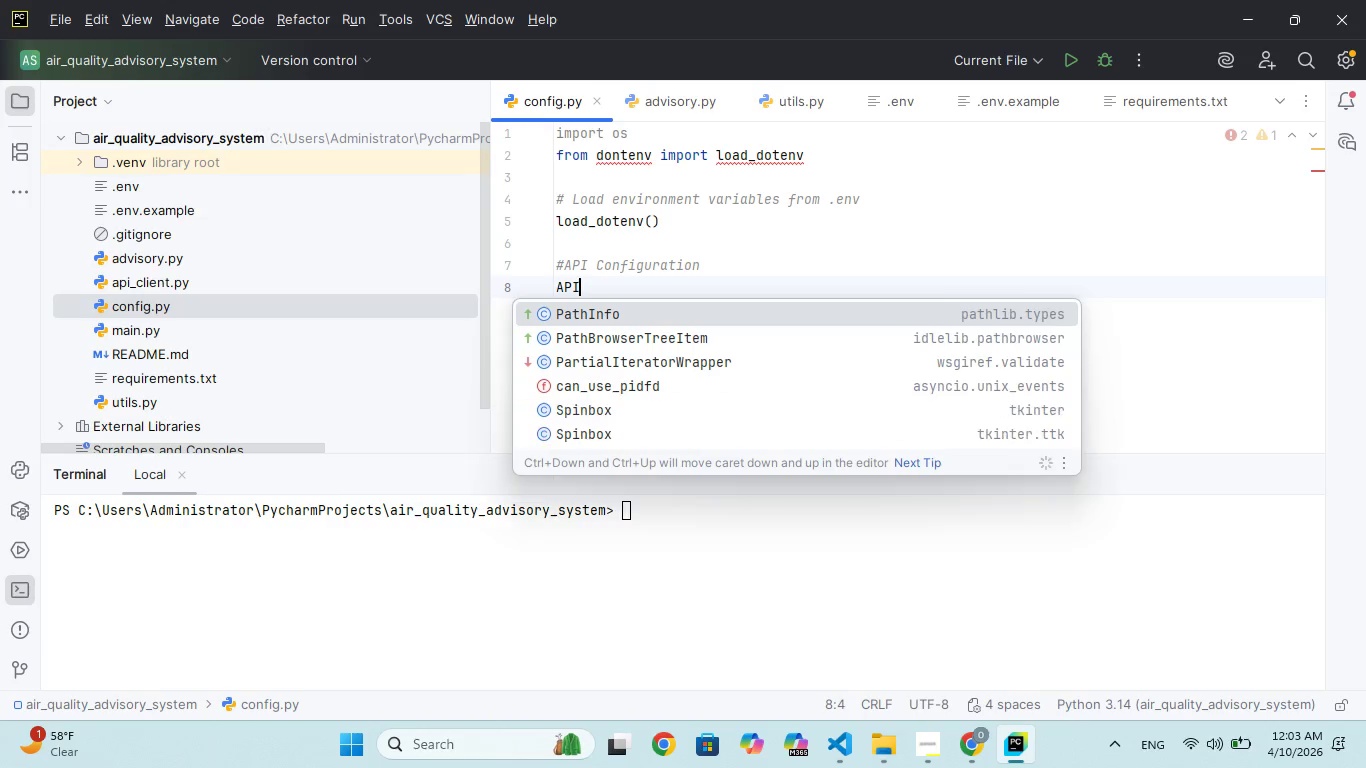 
hold_key(key=G, duration=0.38)
 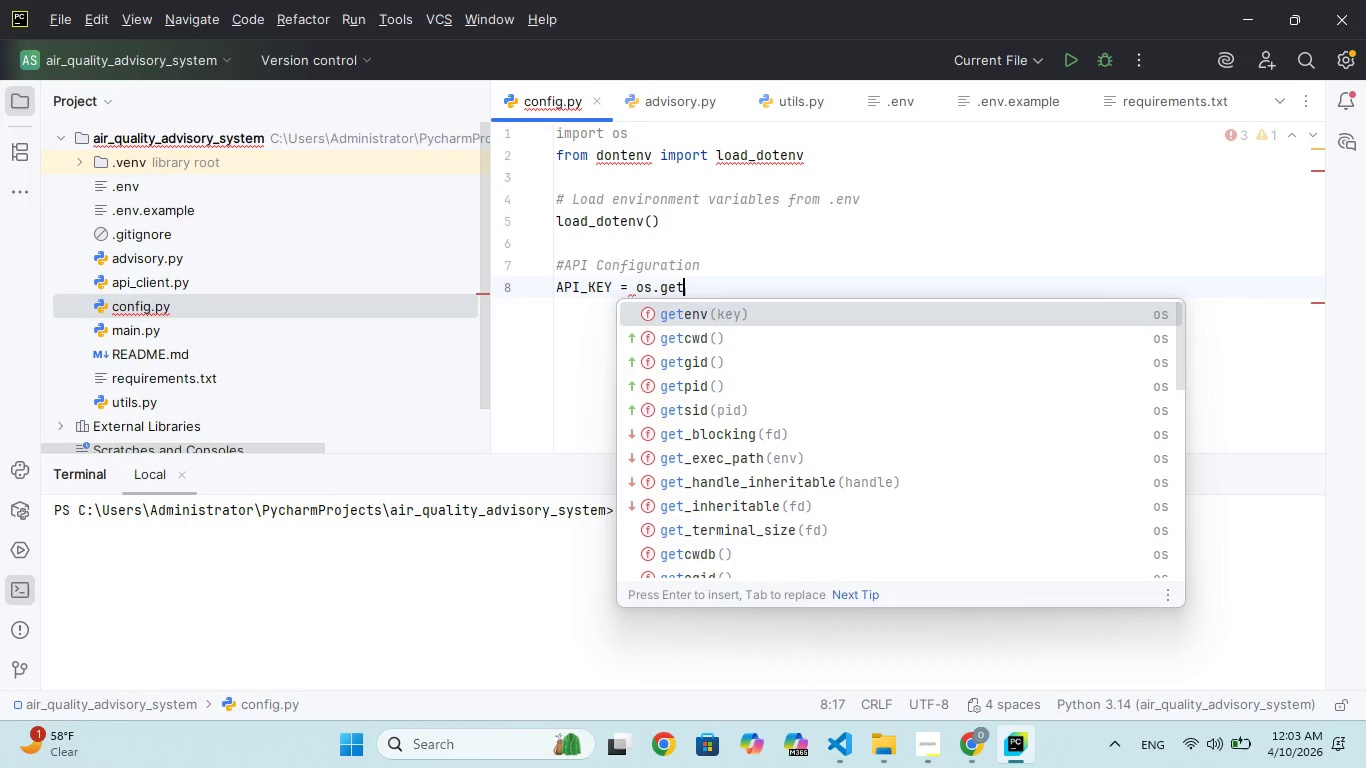 
key(Enter)
 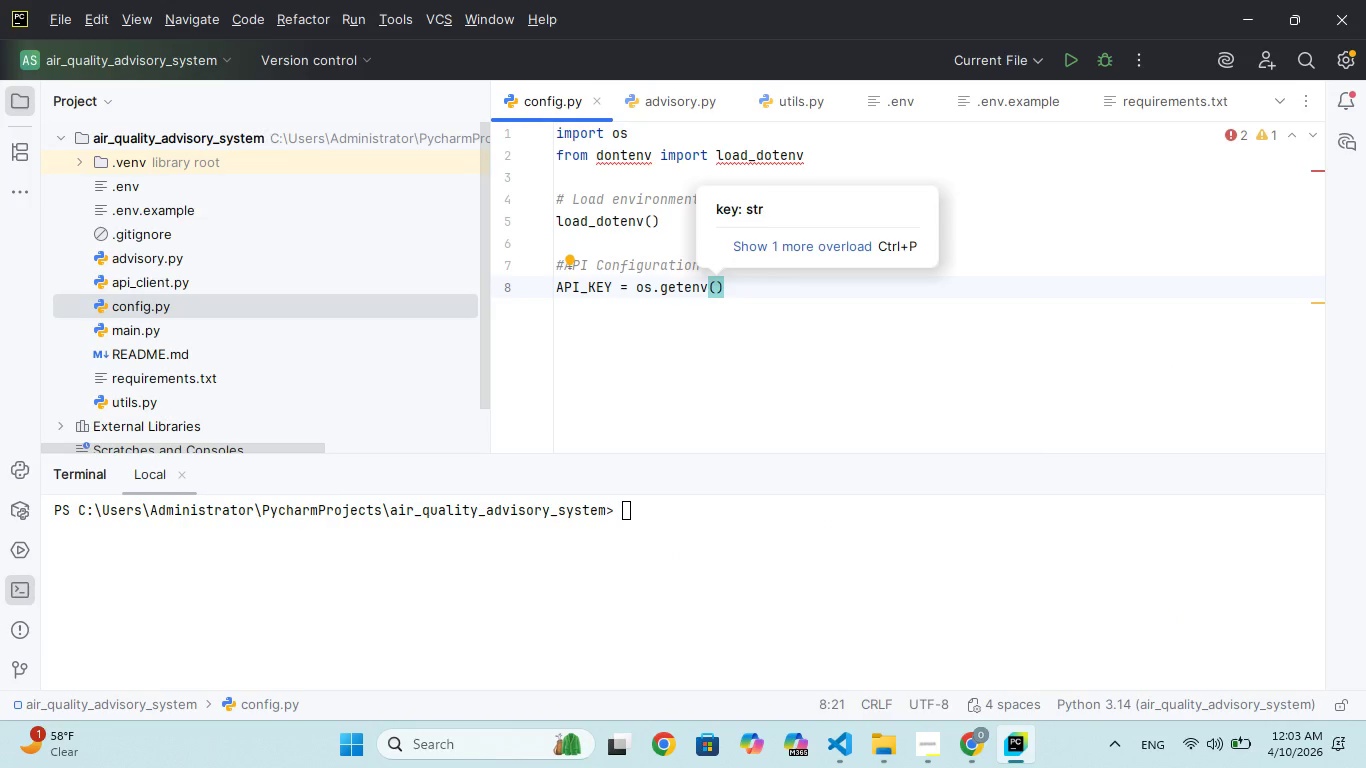 
type("PI_KEY)
 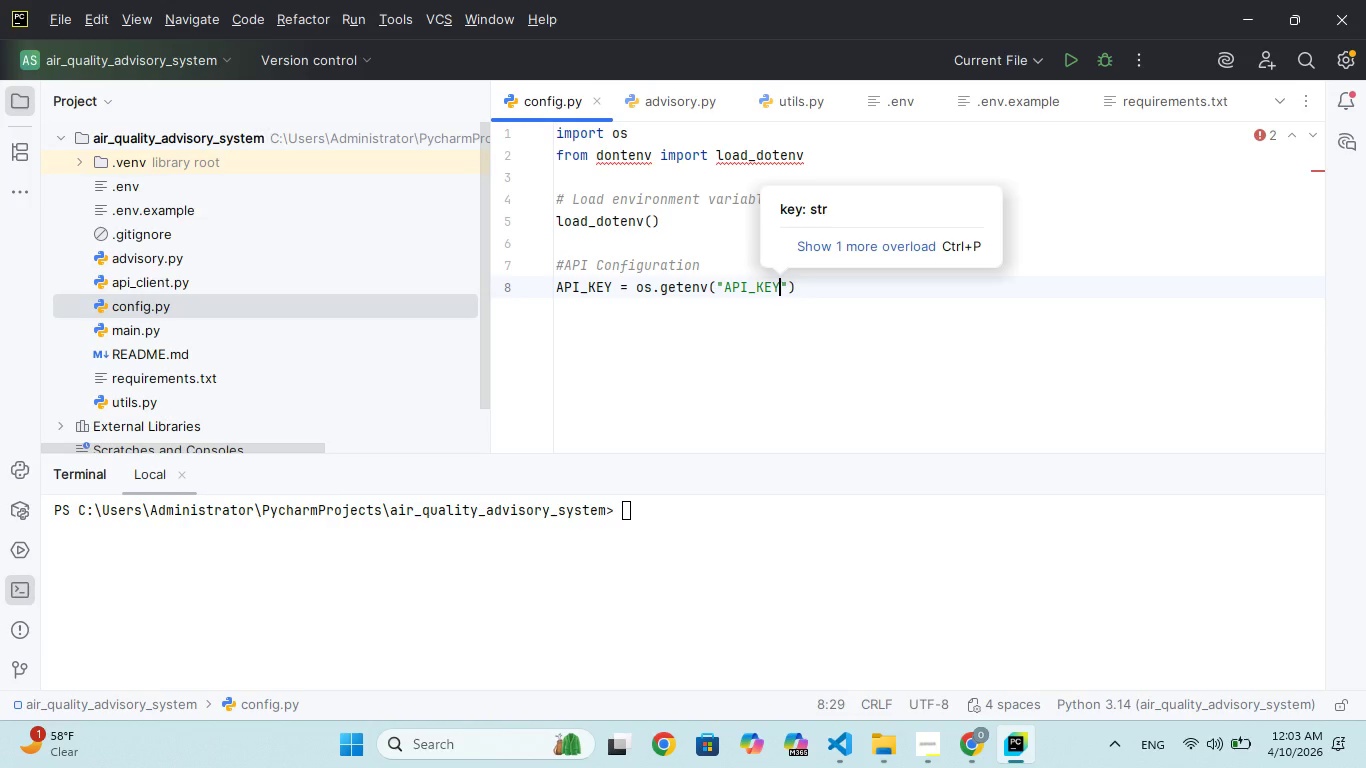 
hold_key(key=A, duration=0.36)
 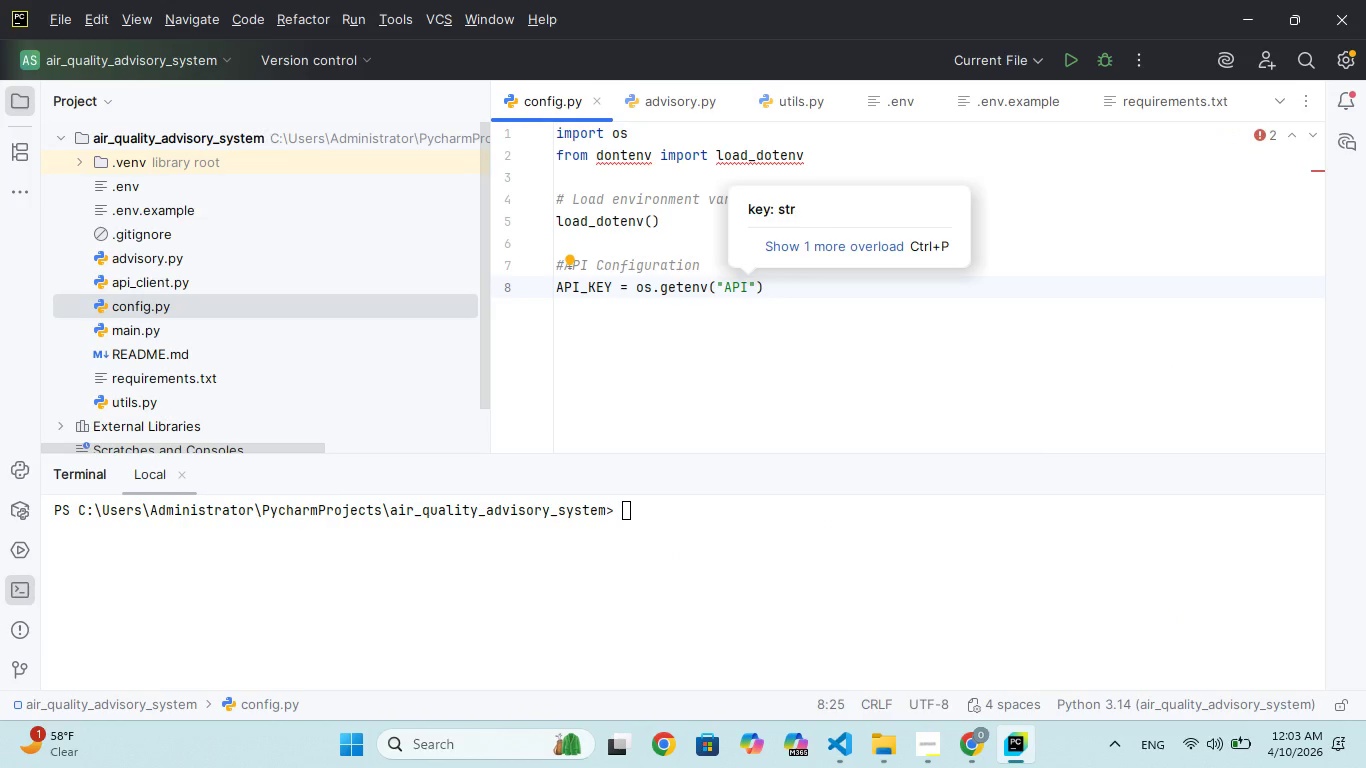 
key(ArrowRight)
 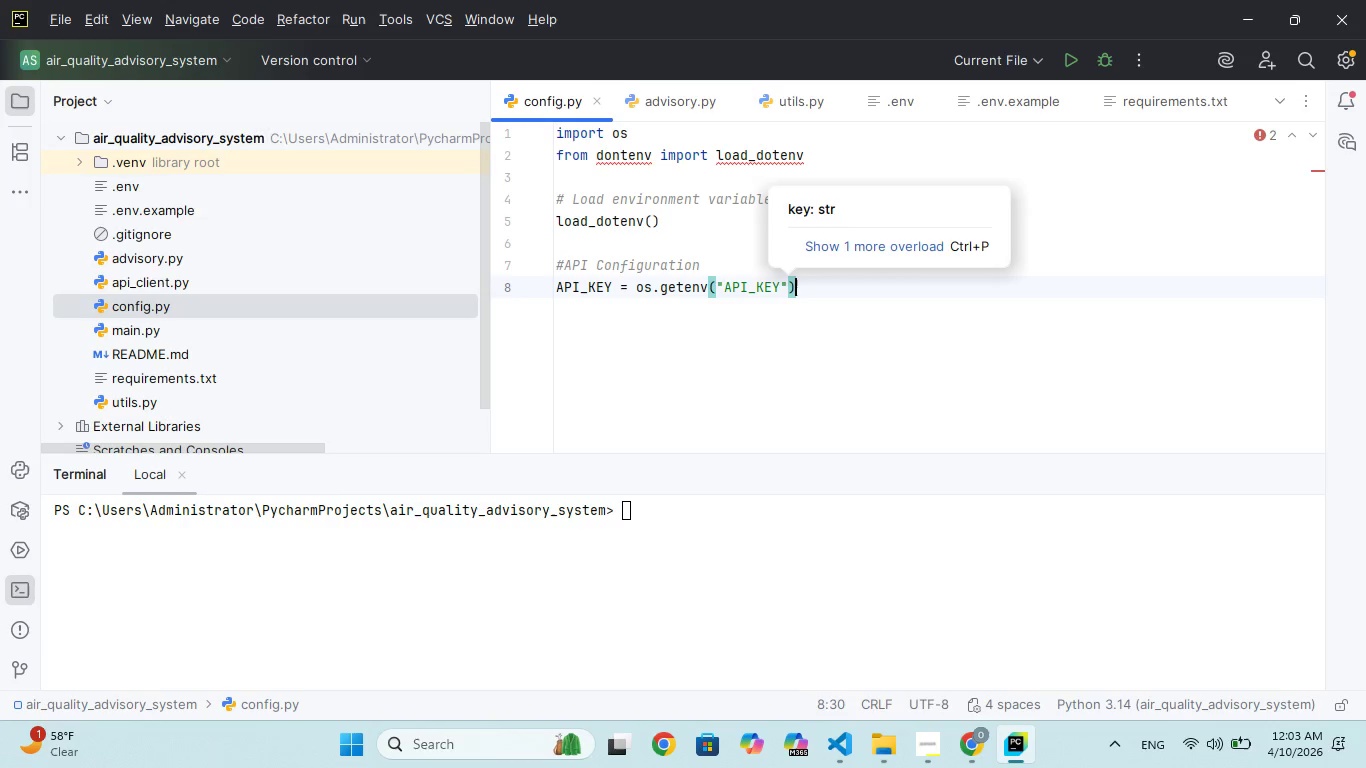 
key(ArrowRight)
 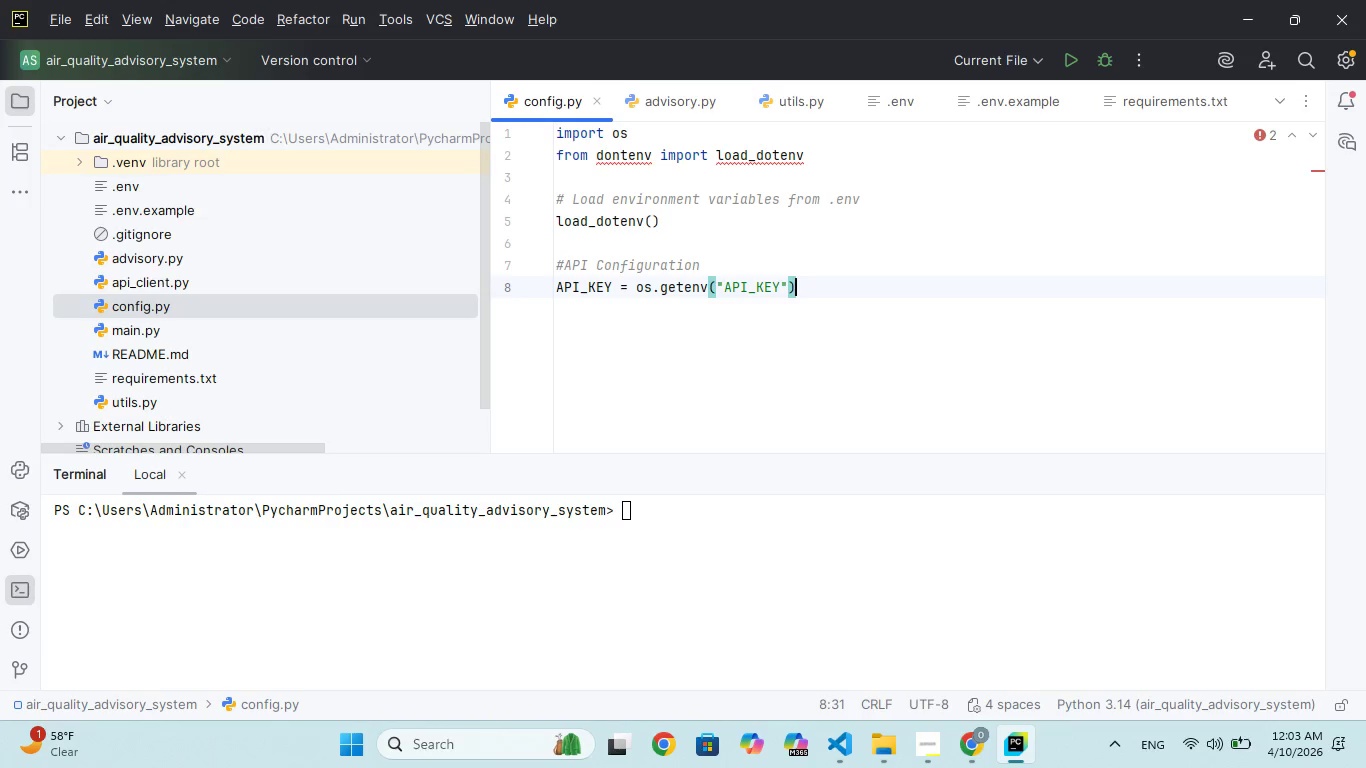 
key(Enter)
 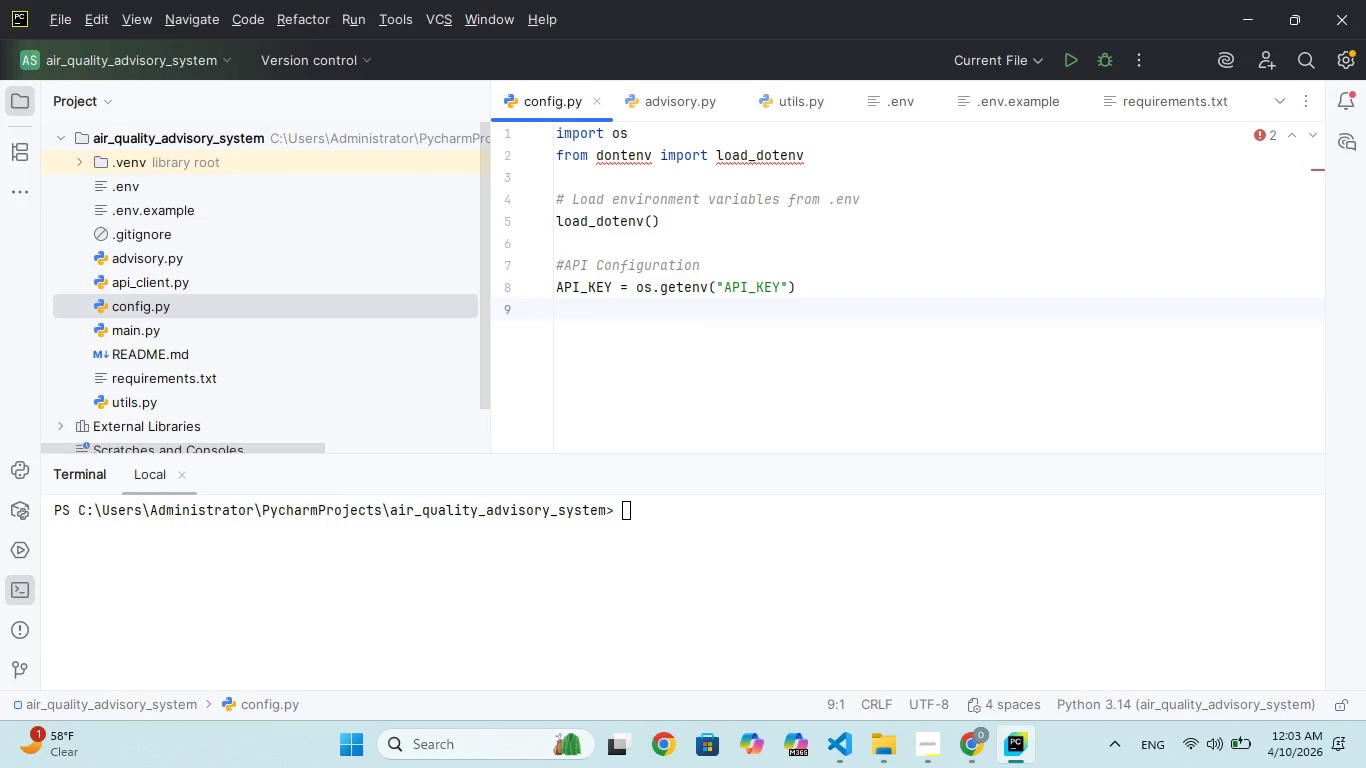 
wait(5.64)
 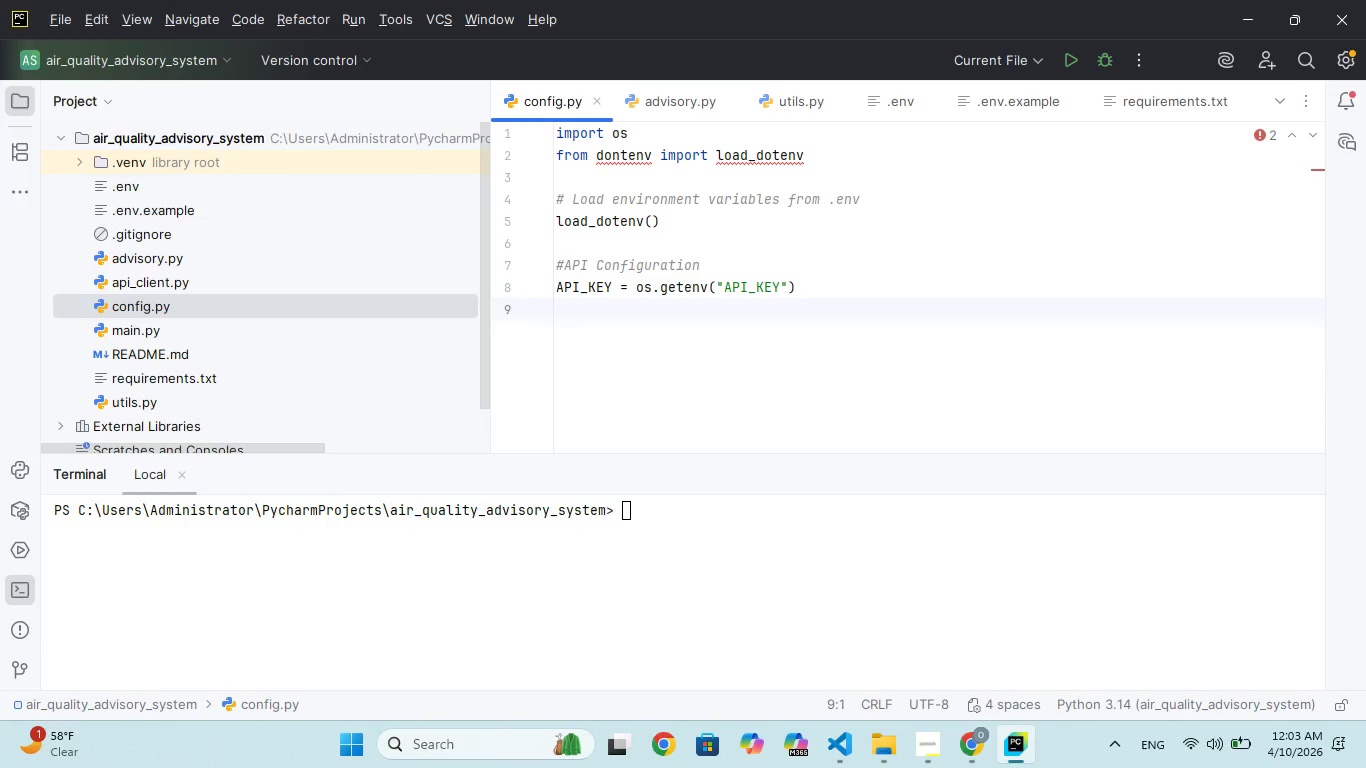 
type(LAT)
 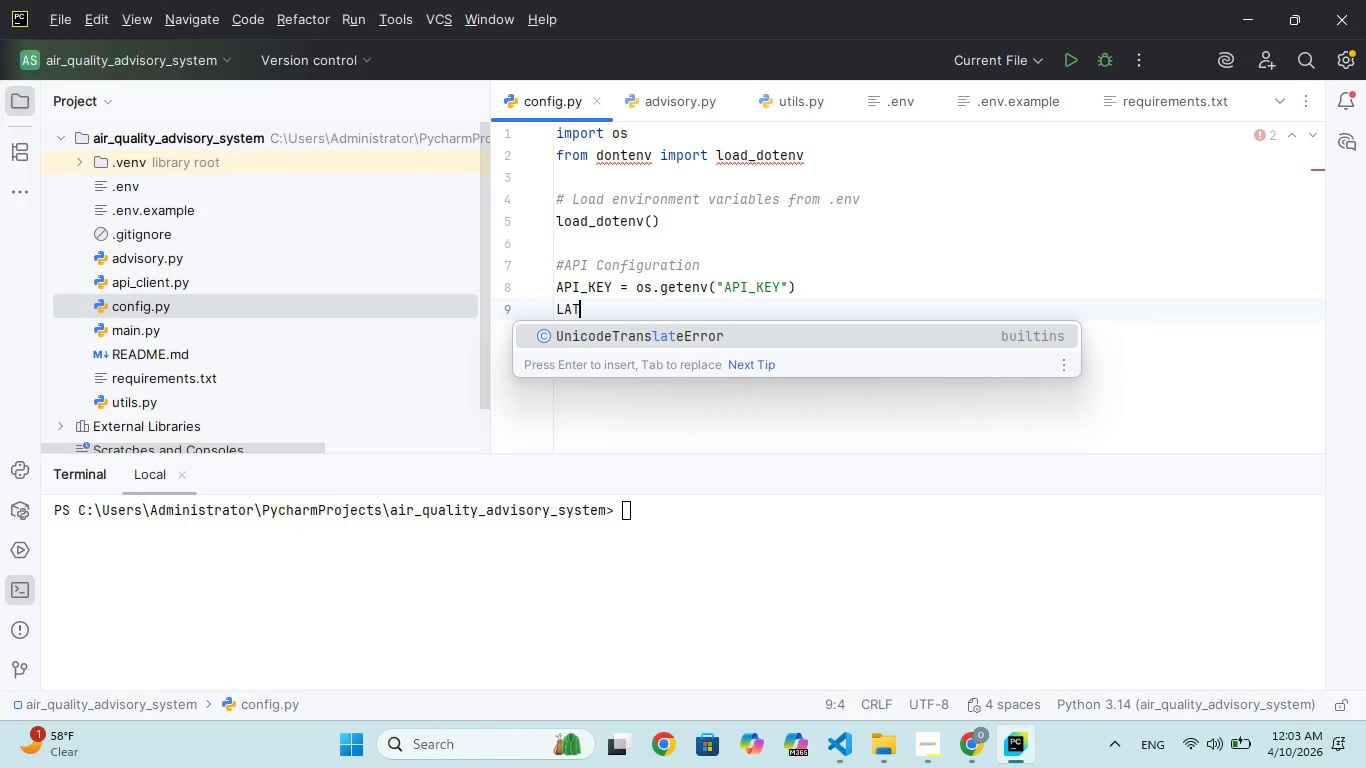 
type( = FOAT)
 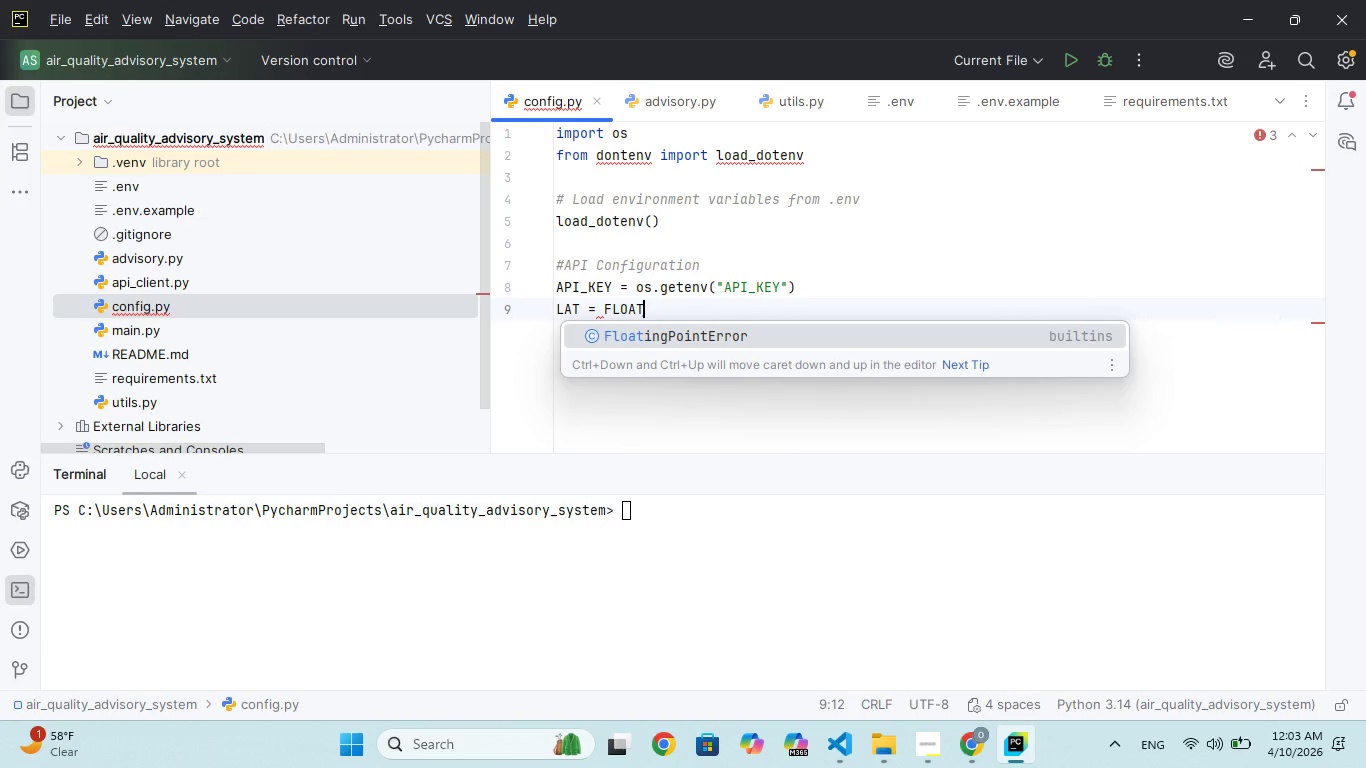 
hold_key(key=L, duration=0.31)
 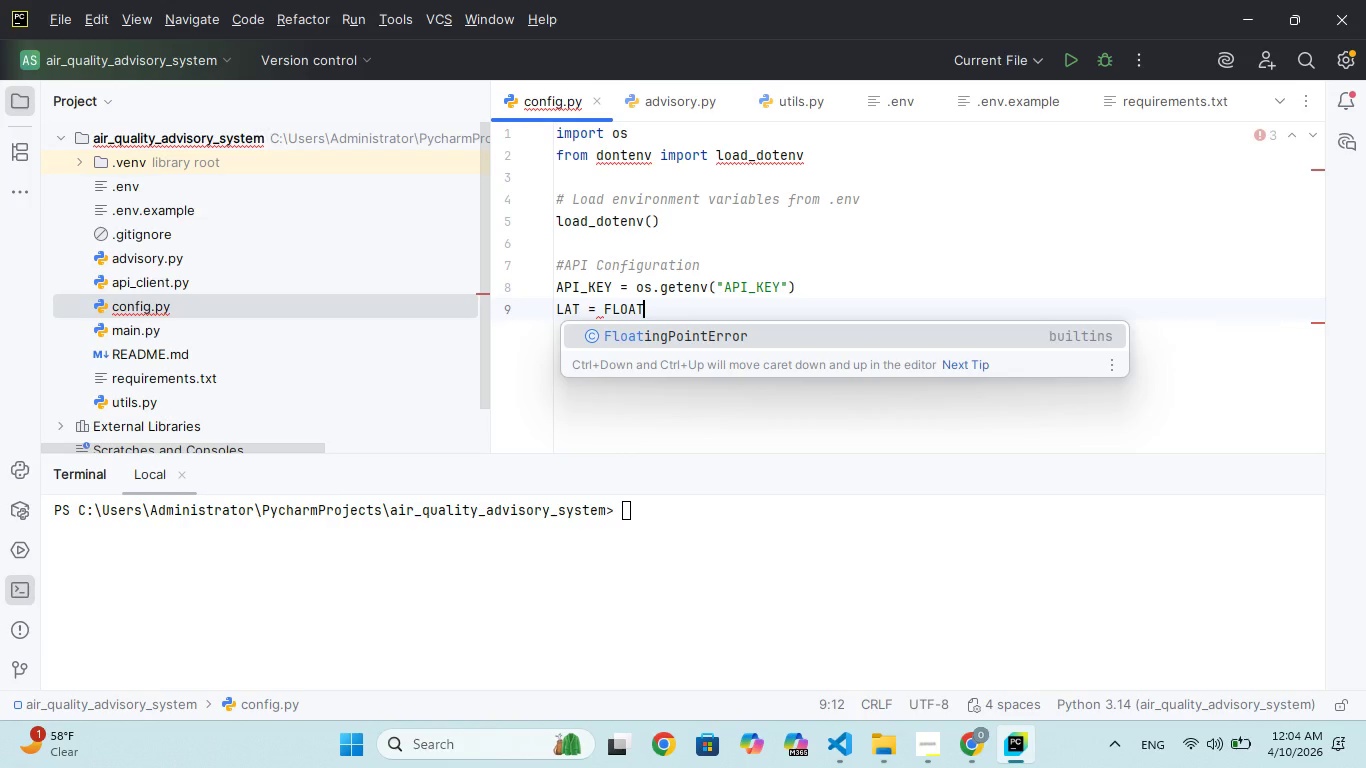 
wait(34.69)
 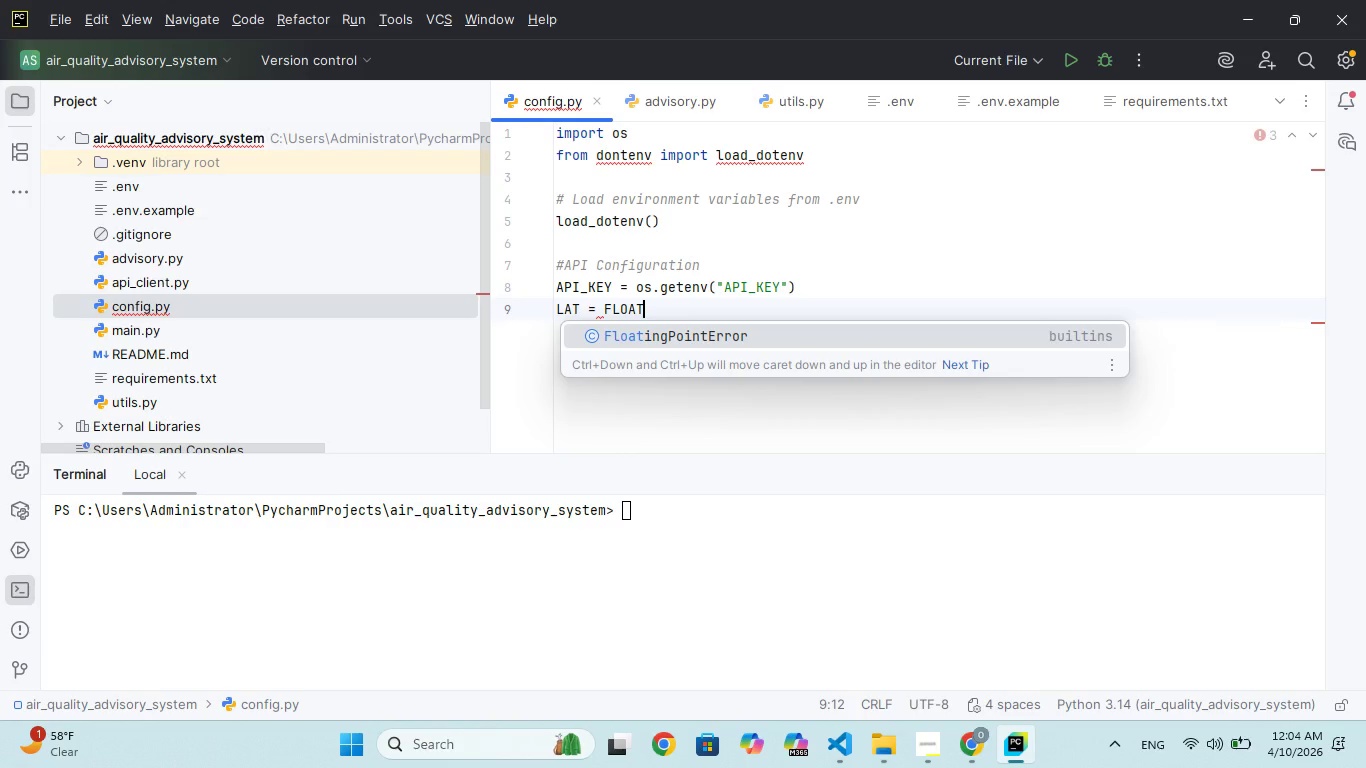 
key(Backspace)
key(Backspace)
key(Backspace)
key(Backspace)
key(Backspace)
type(float(s.t)
 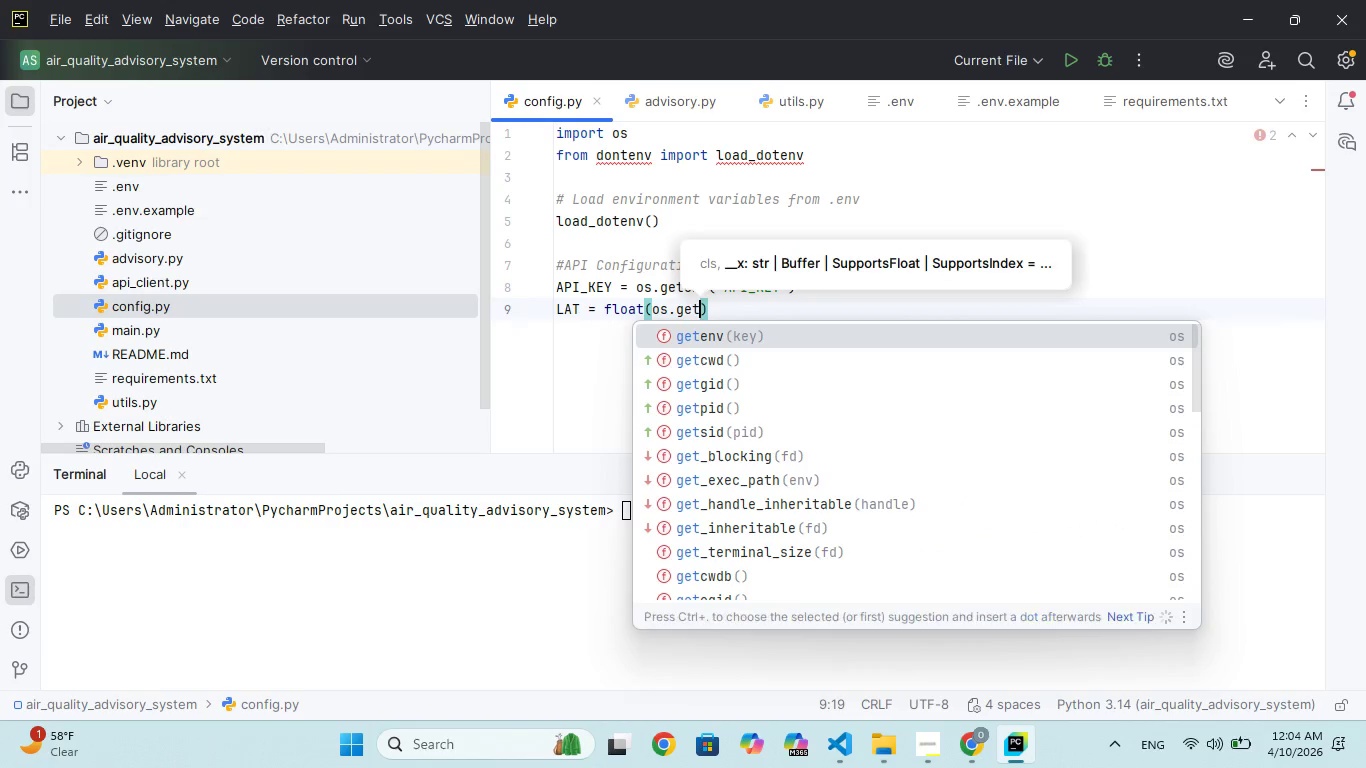 
 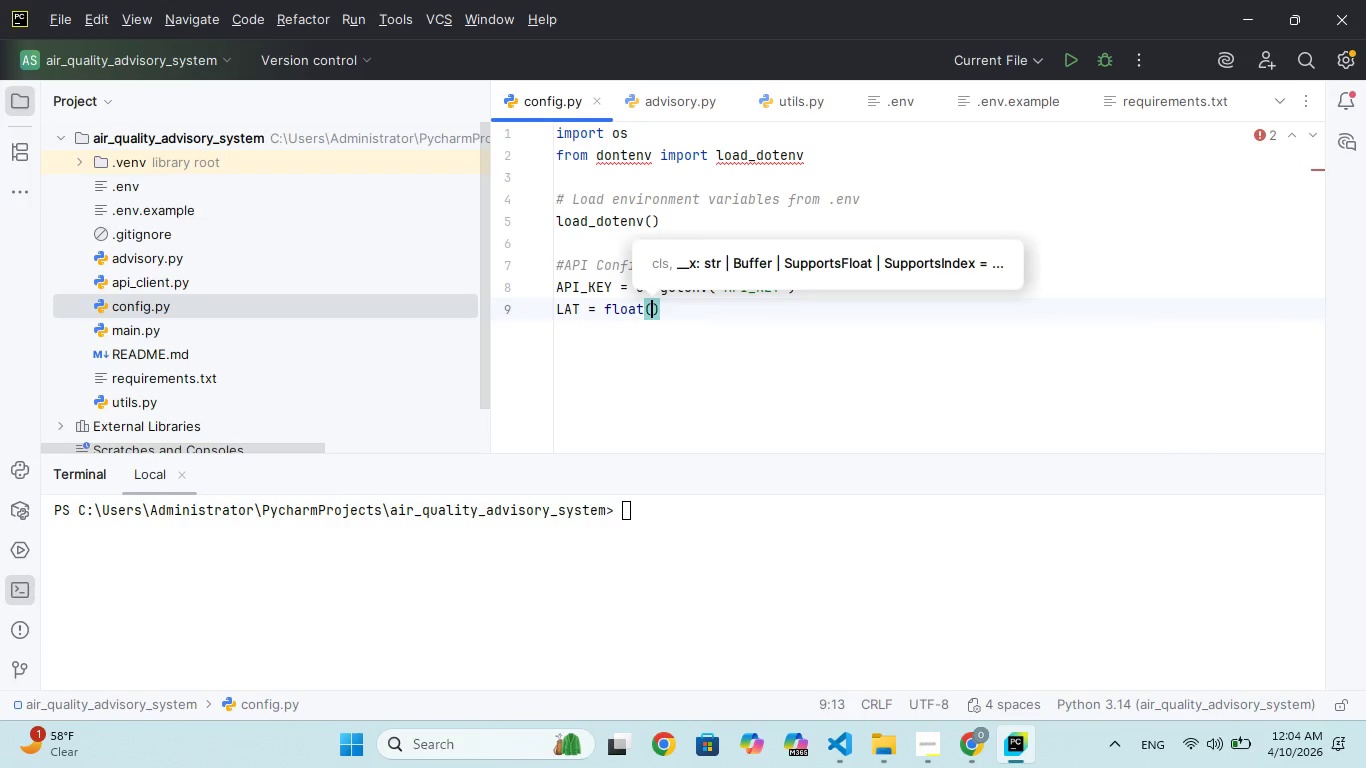 
hold_key(key=G, duration=0.34)
 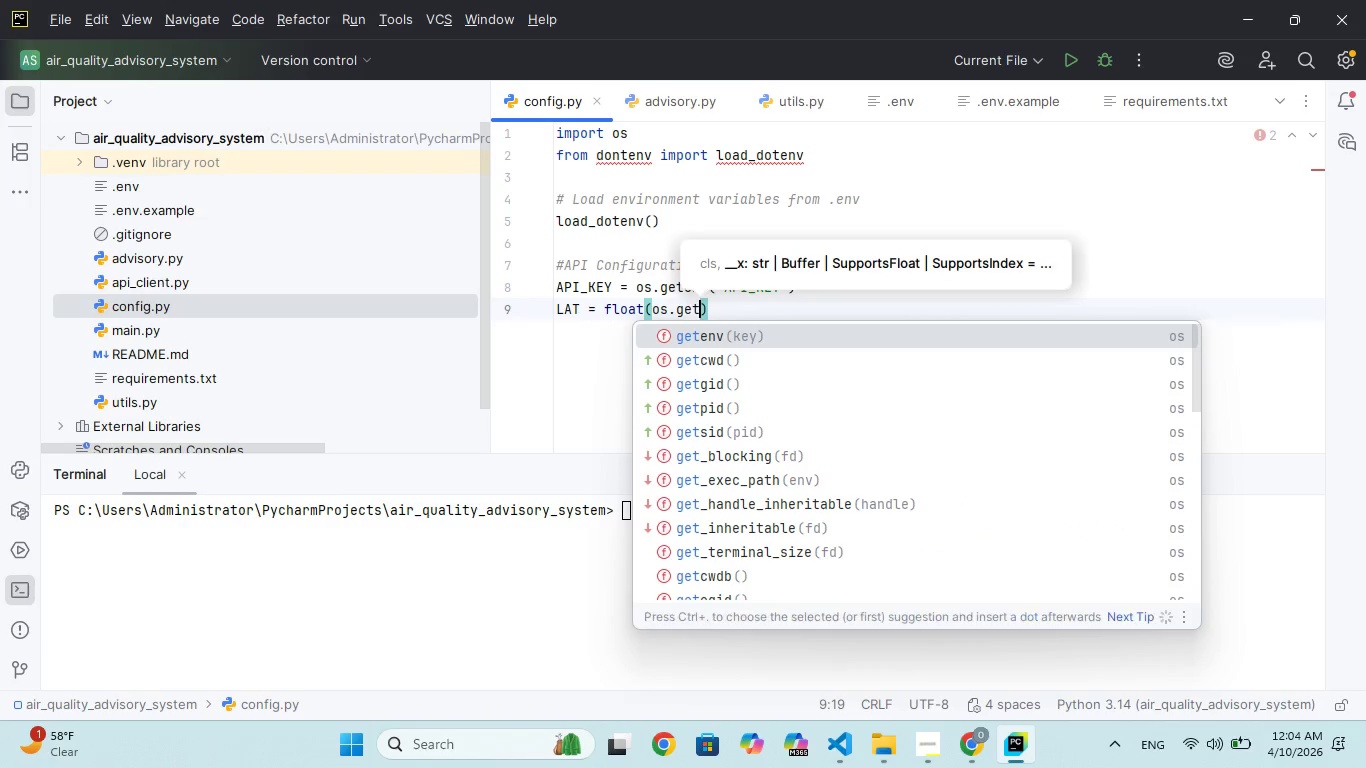 
hold_key(key=E, duration=0.33)
 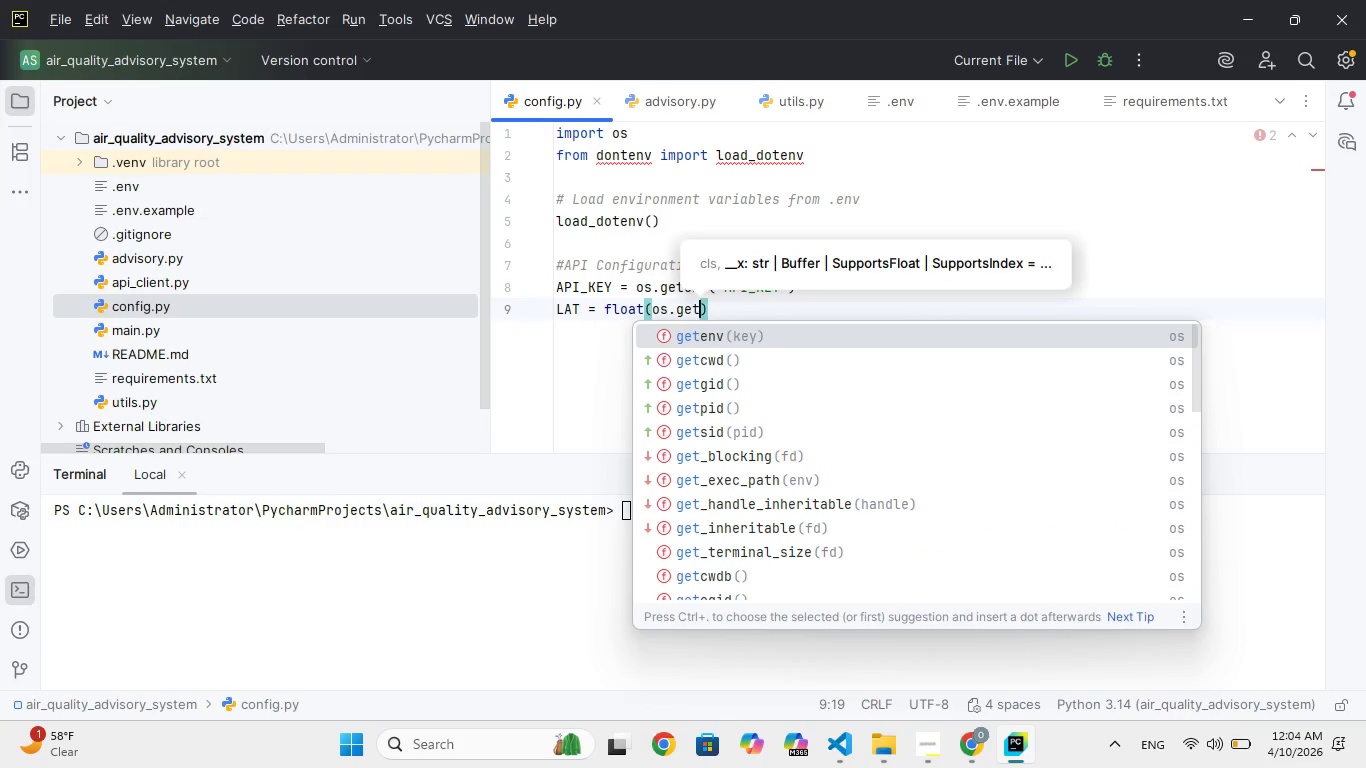 
wait(5.42)
 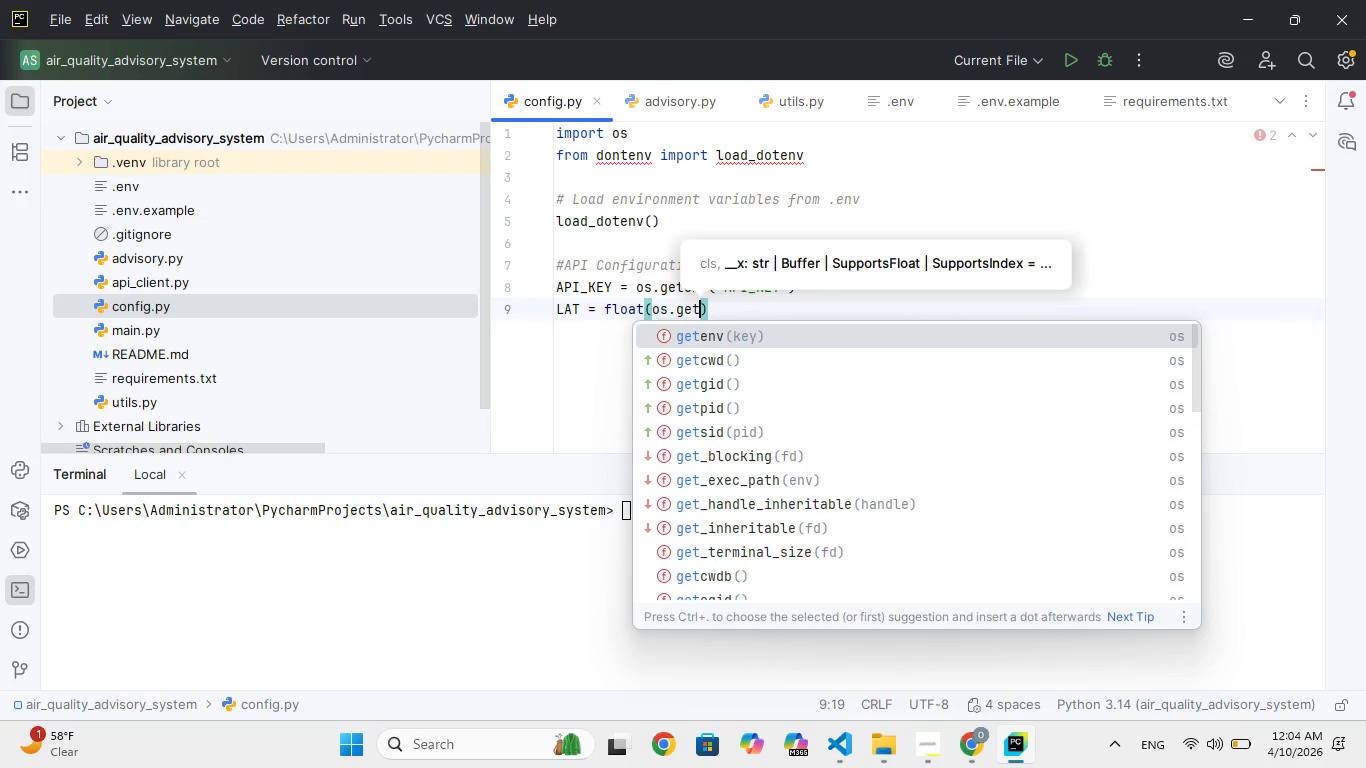 
key(Enter)
 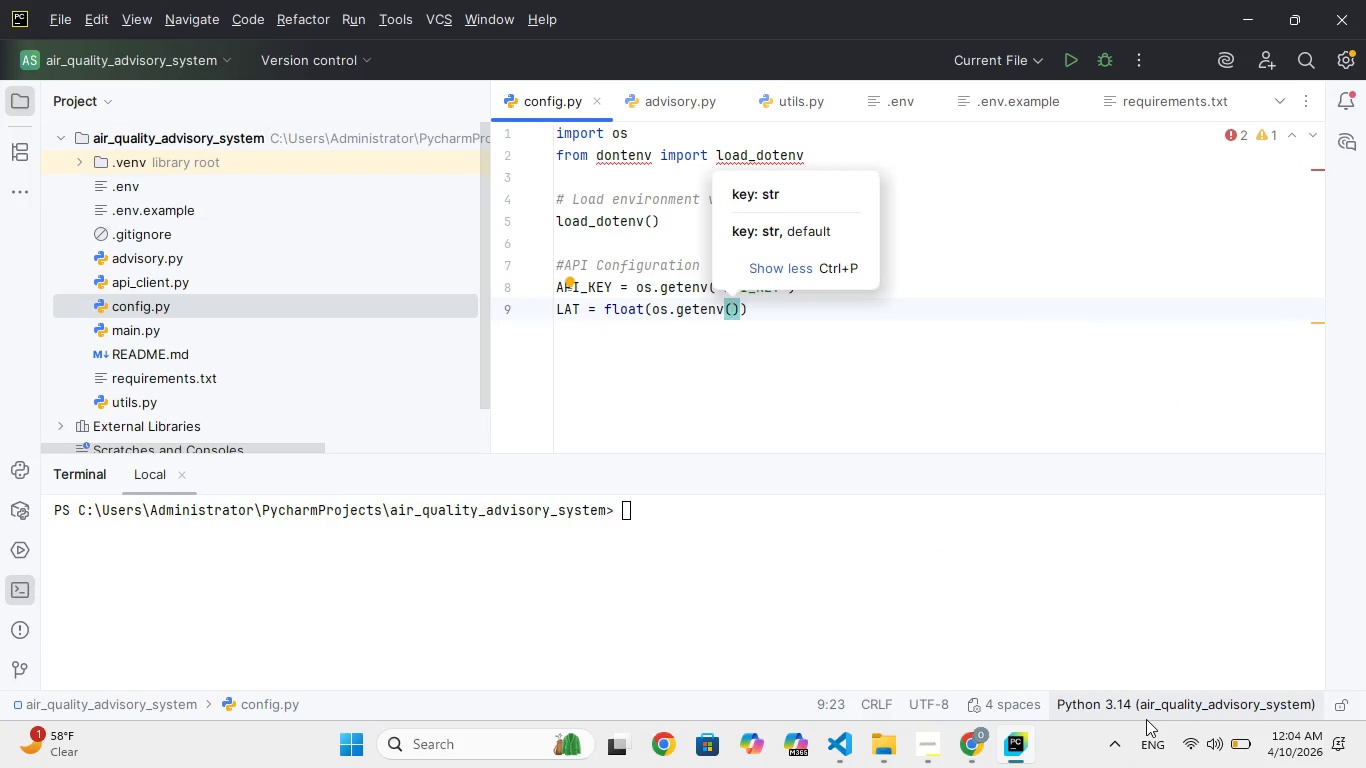 
left_click([1189, 741])
 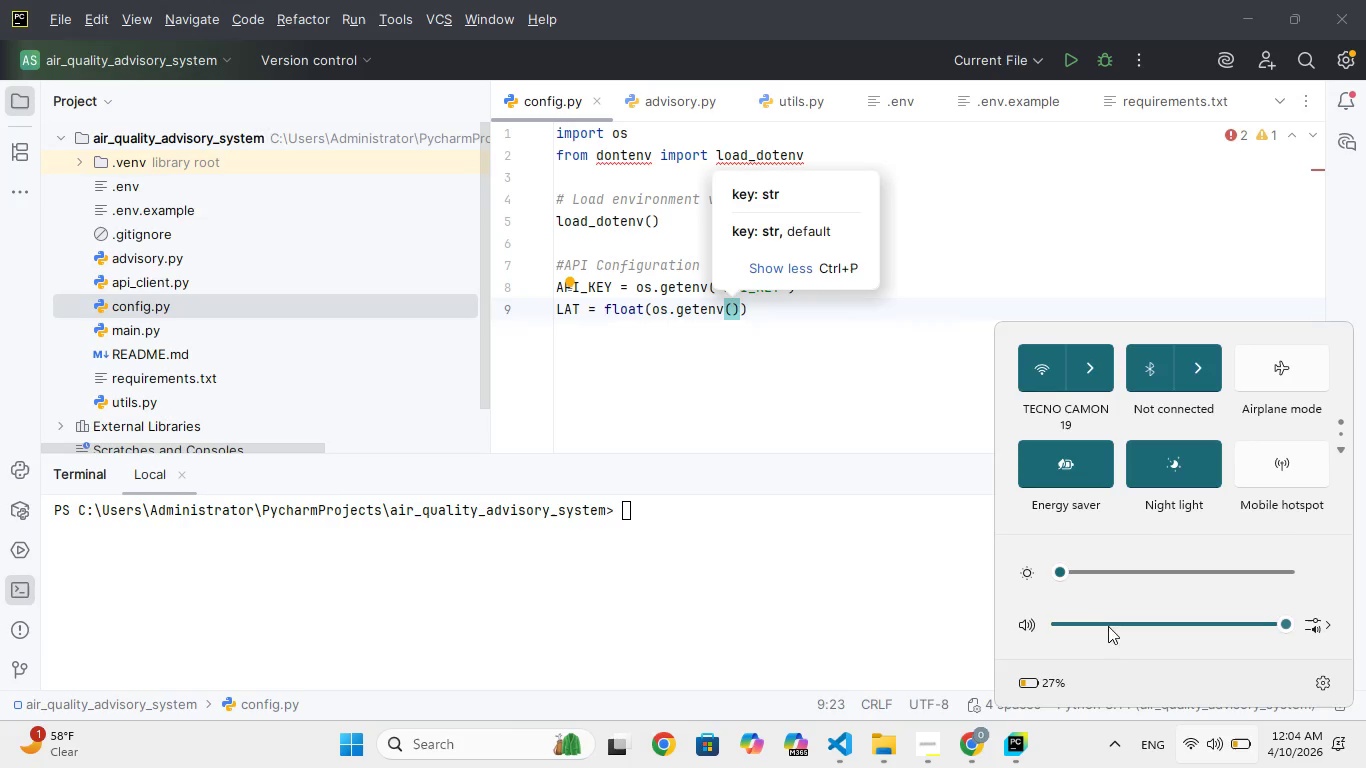 
left_click_drag(start_coordinate=[1061, 564], to_coordinate=[1041, 569])
 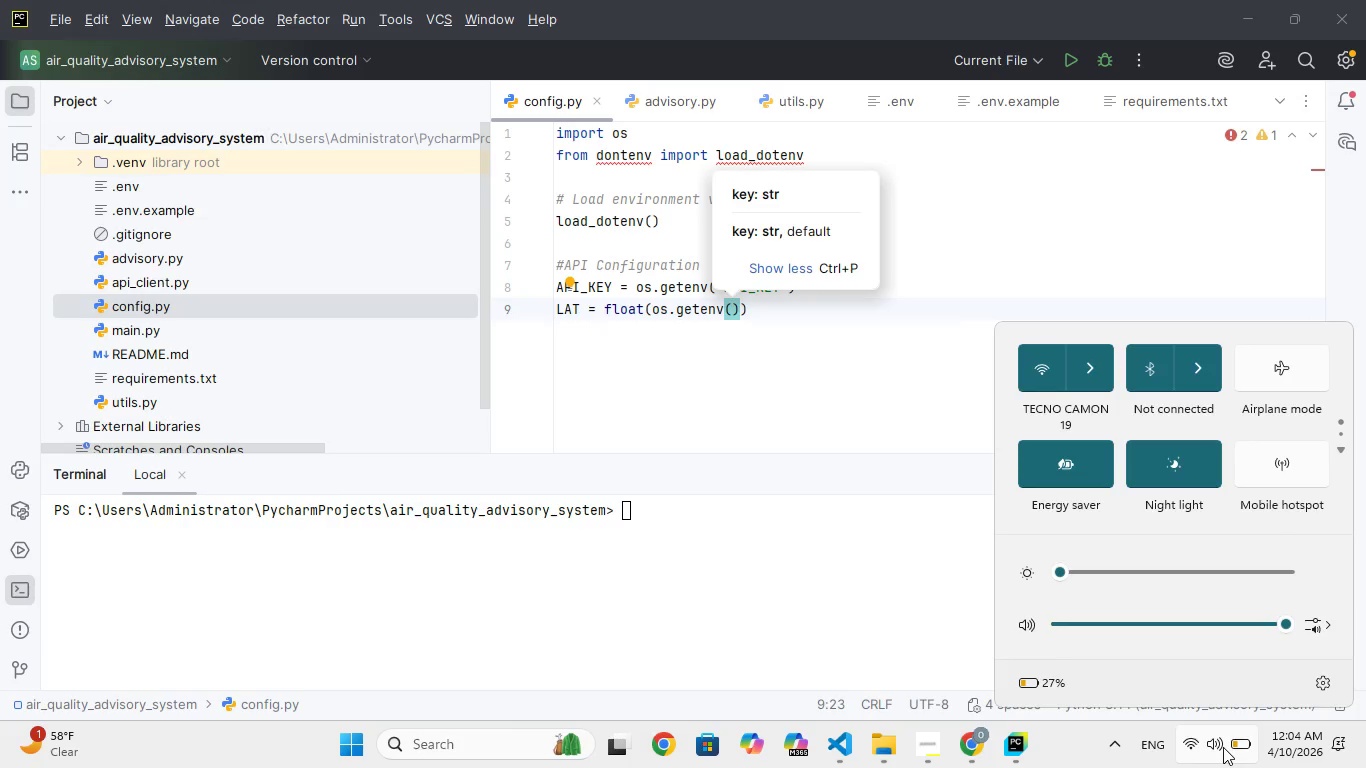 
left_click([1223, 747])
 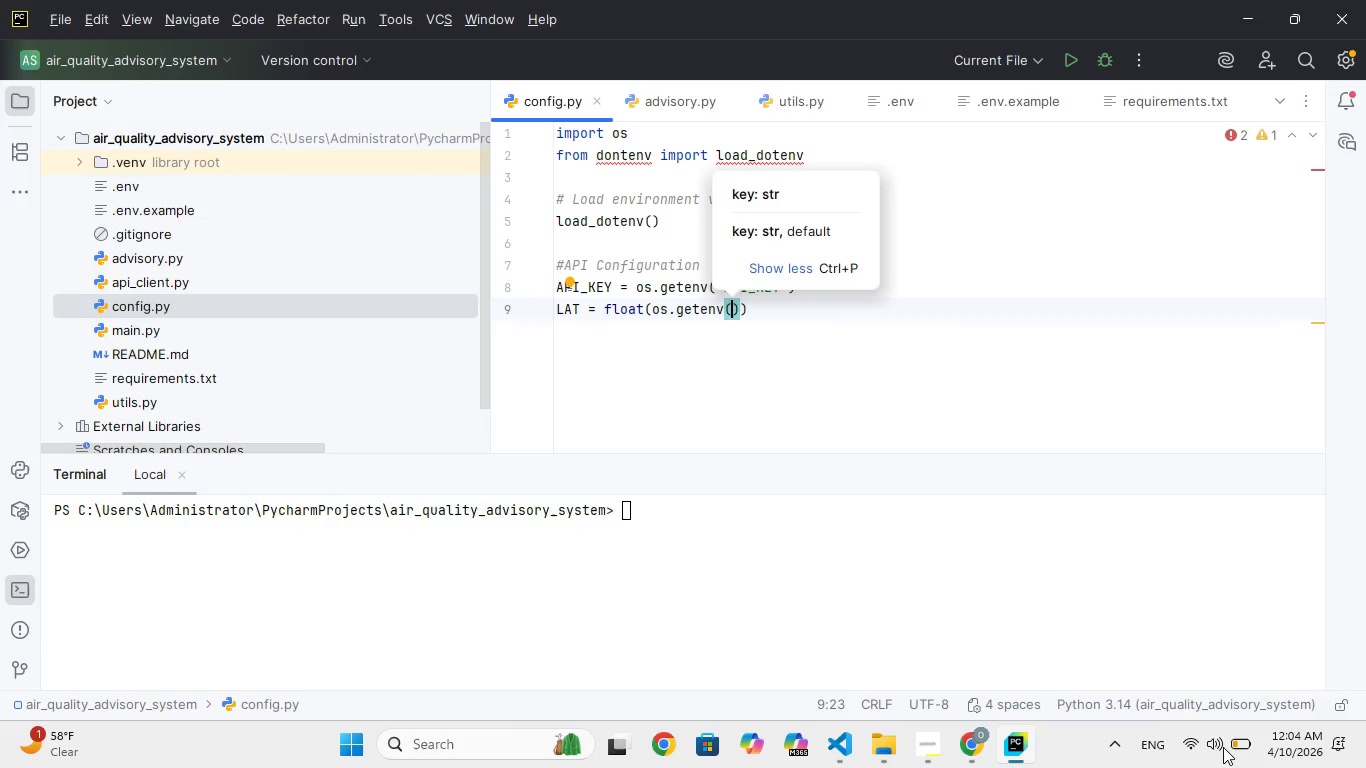 
left_click([1223, 747])
 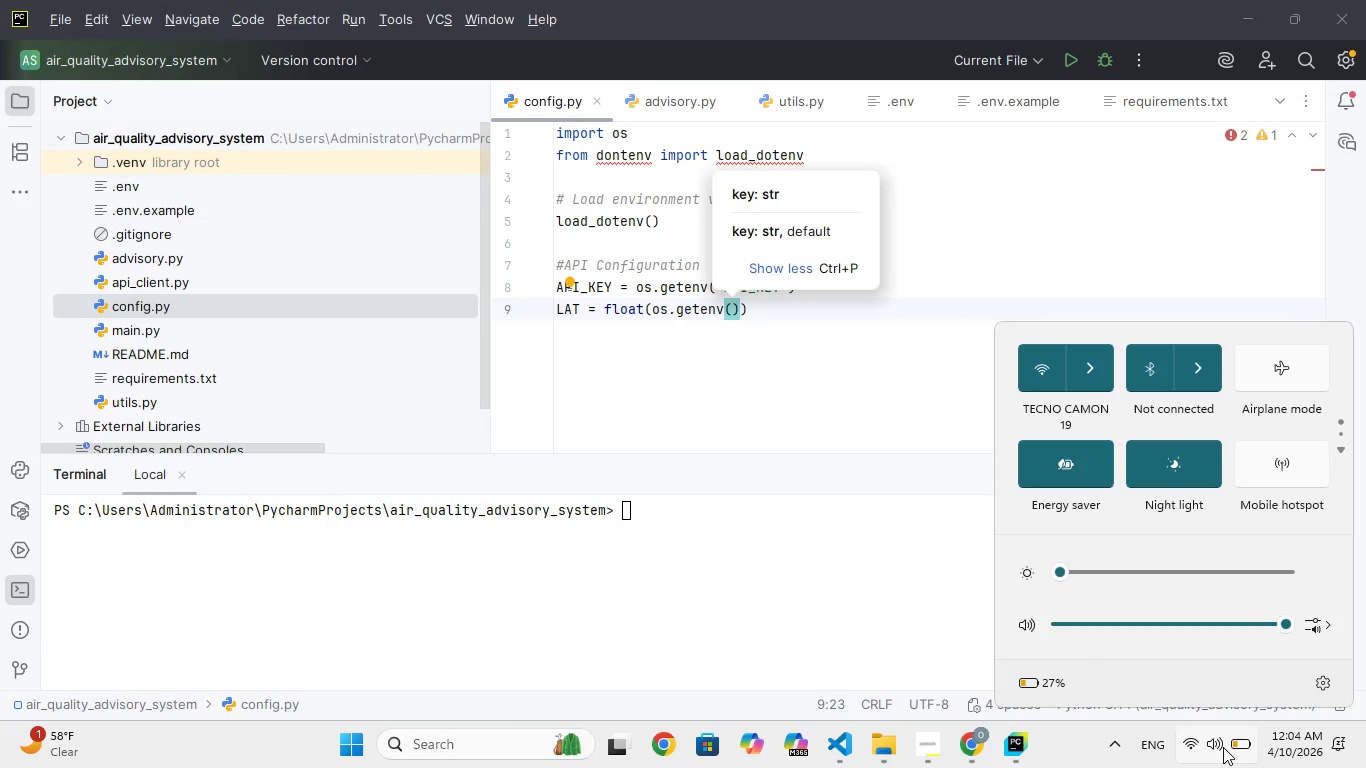 
left_click([1223, 747])
 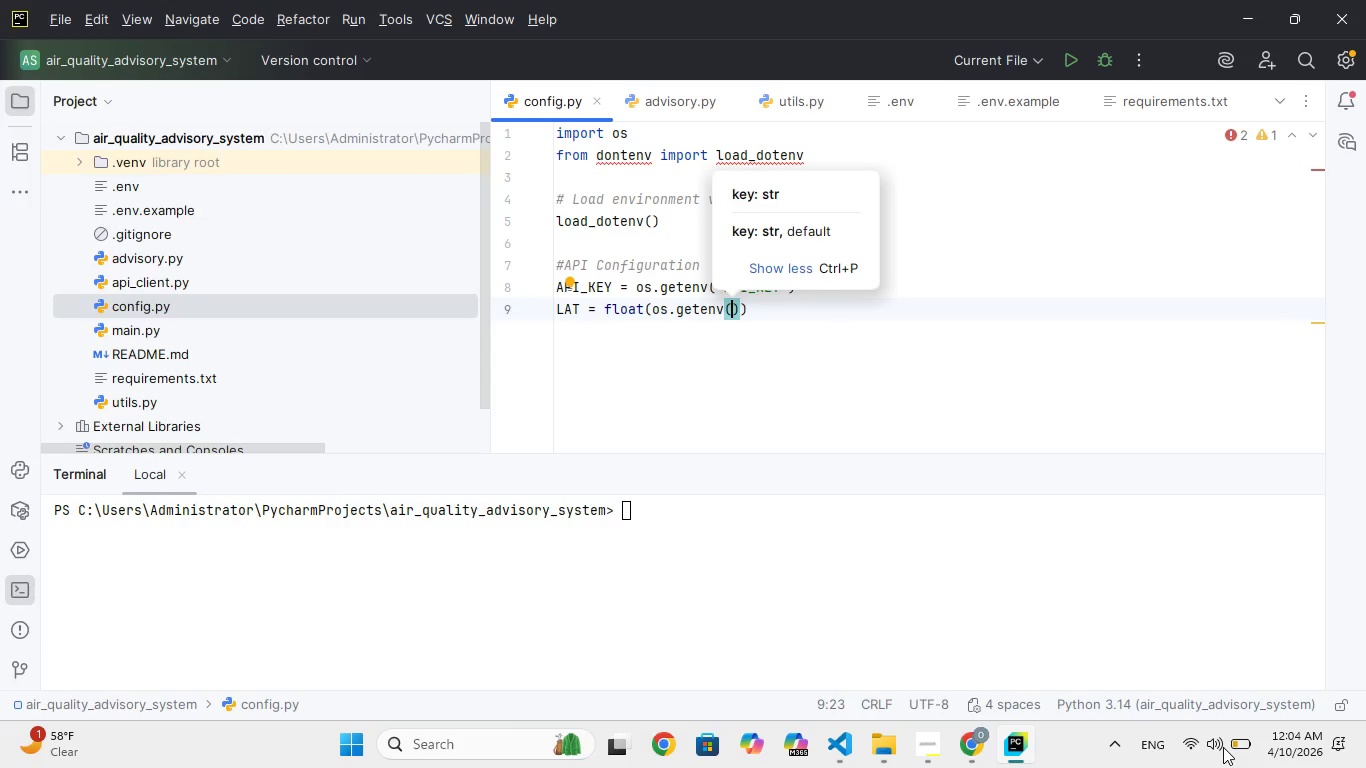 
wait(11.64)
 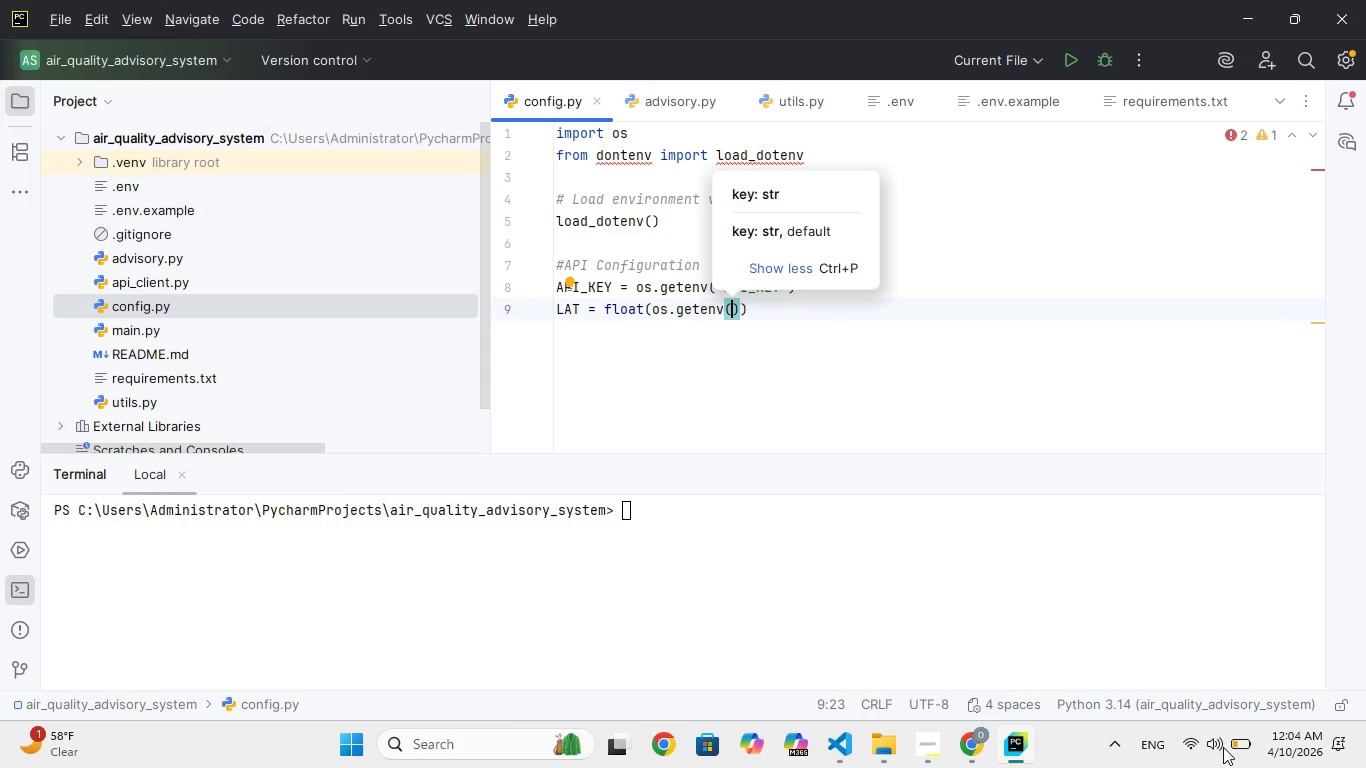 
type("LAT)
 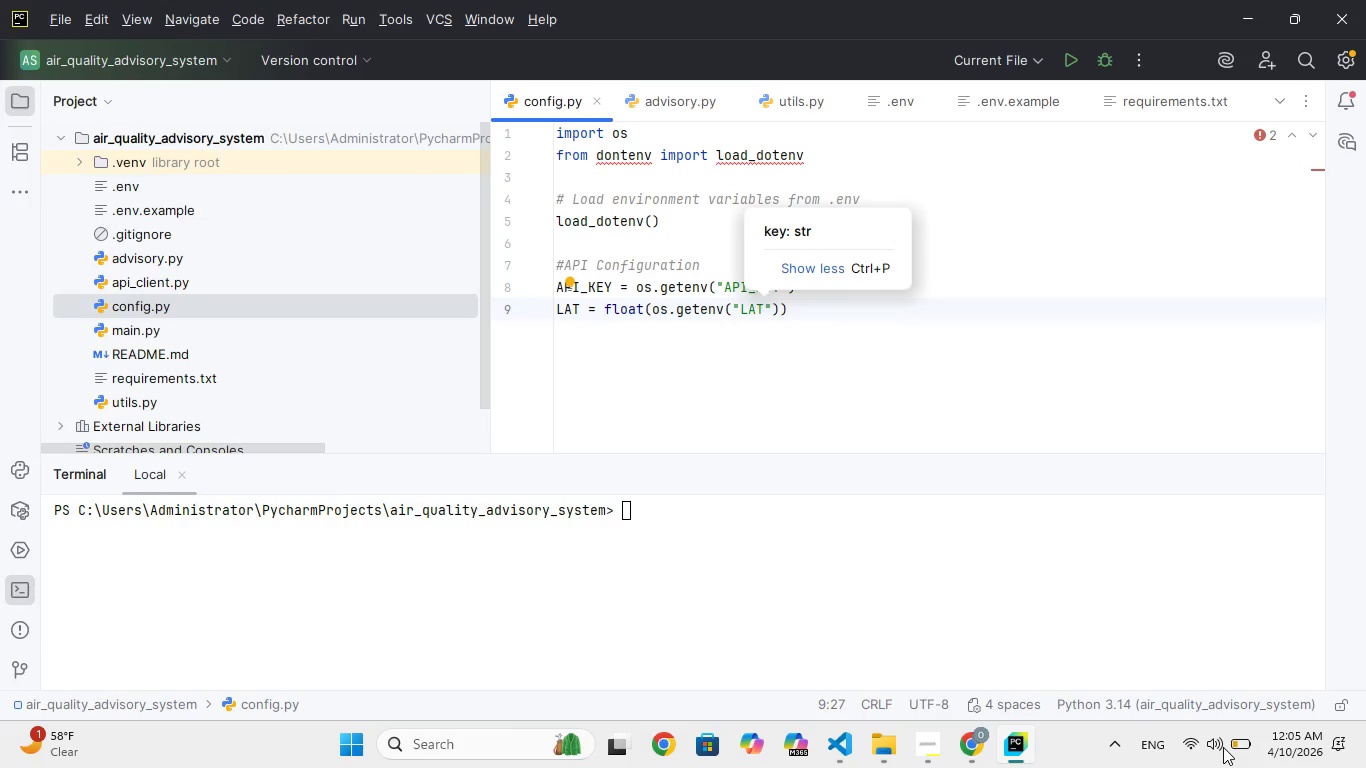 
key(ArrowRight)
 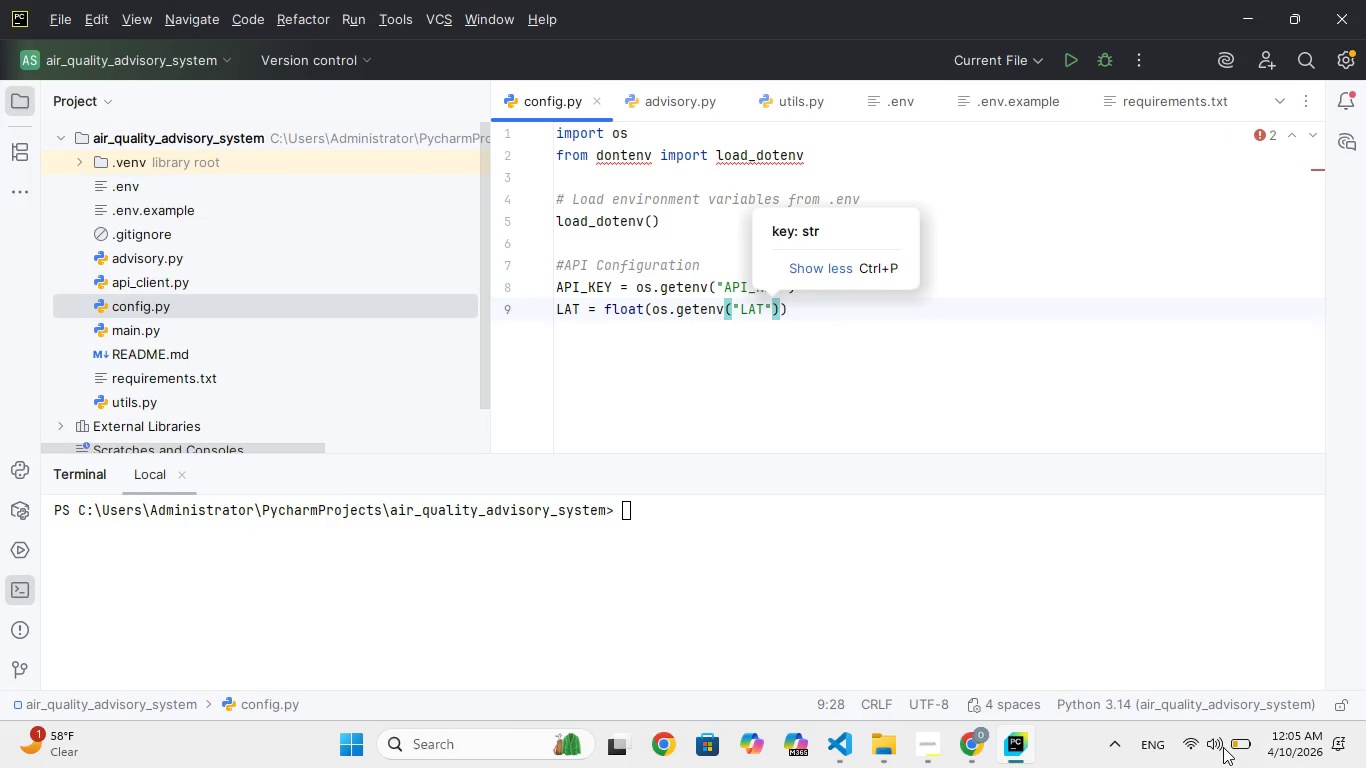 
key(Comma)
 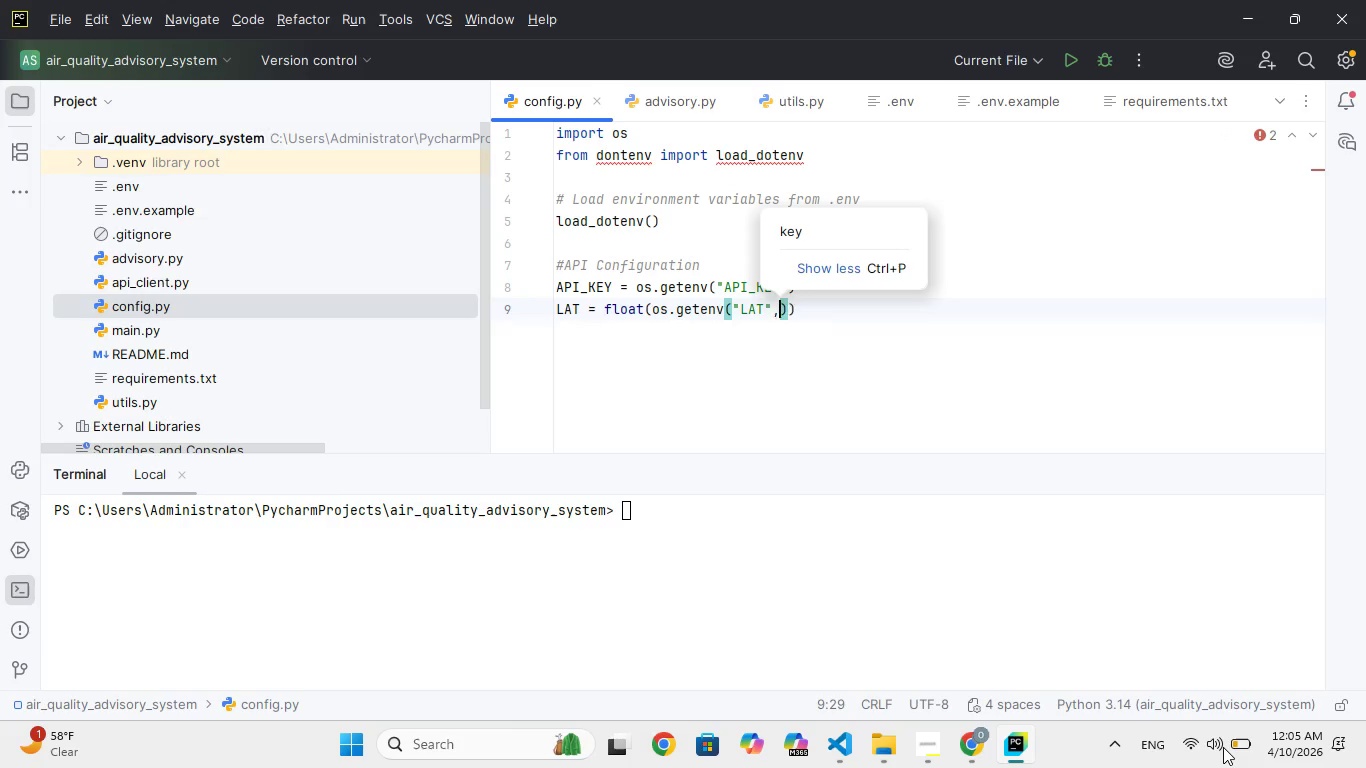 
key(Space)
 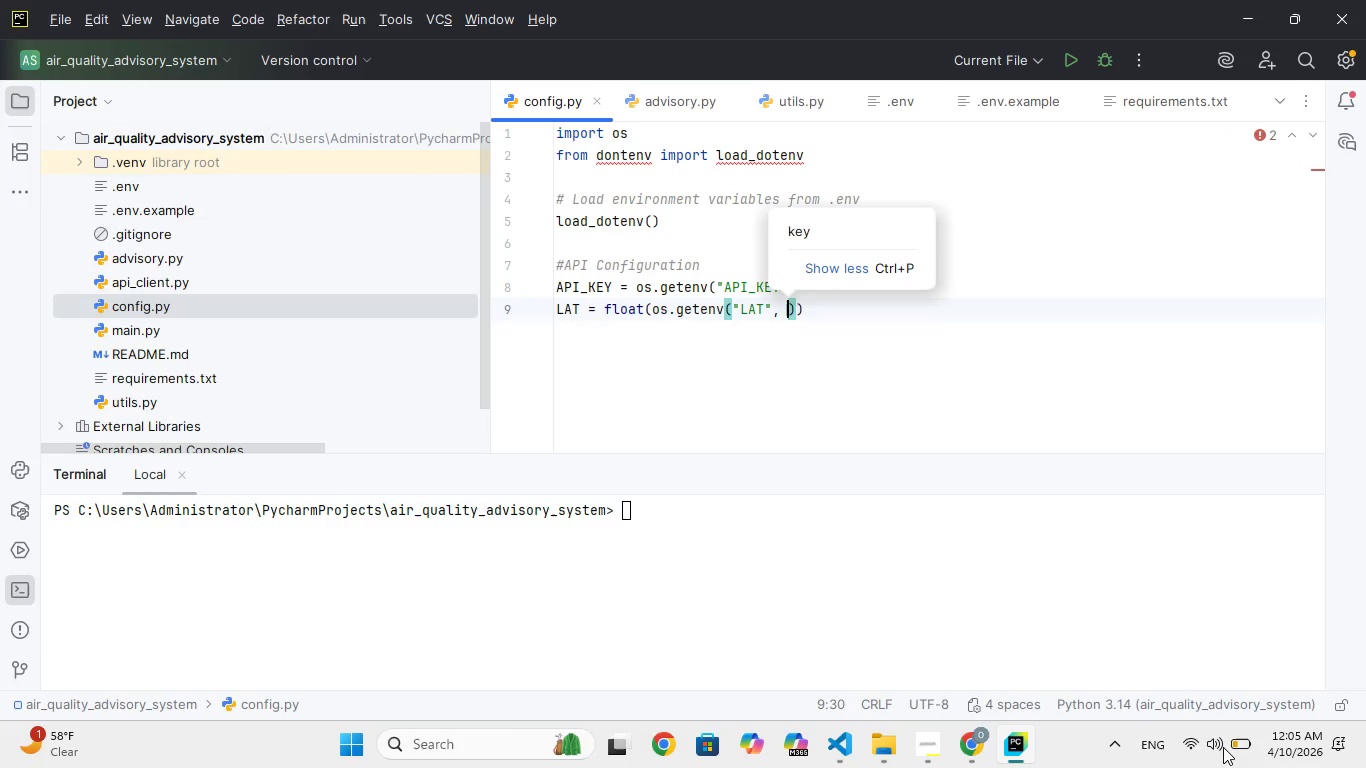 
key(O)
 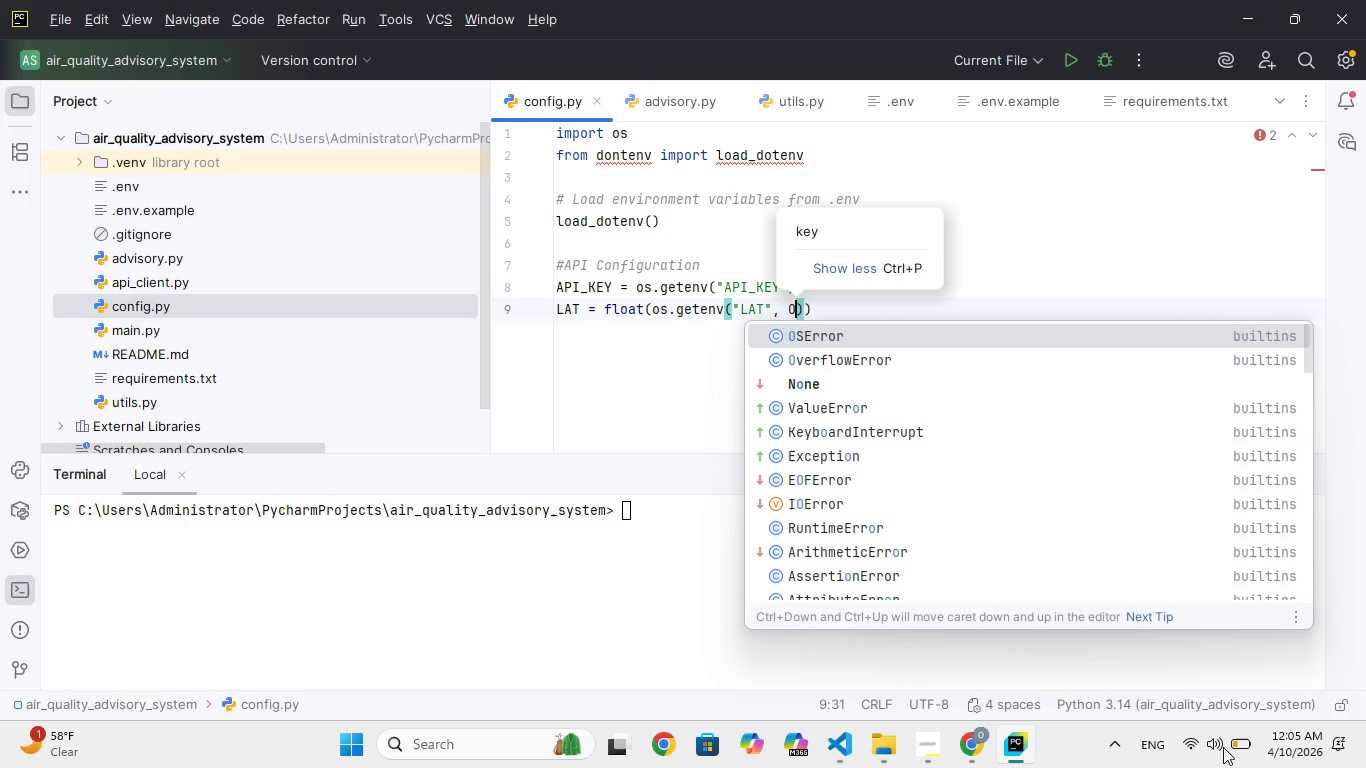 
key(Backspace)
 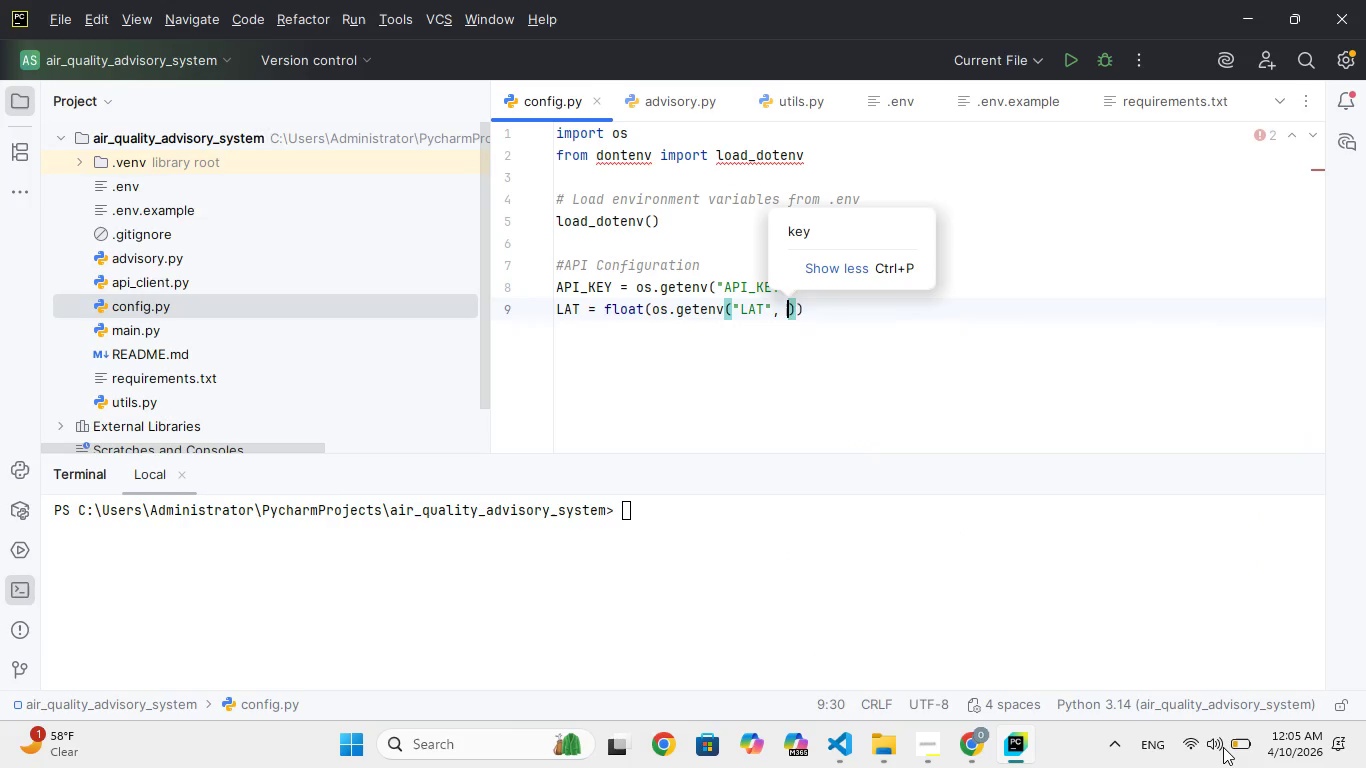 
key(0)
 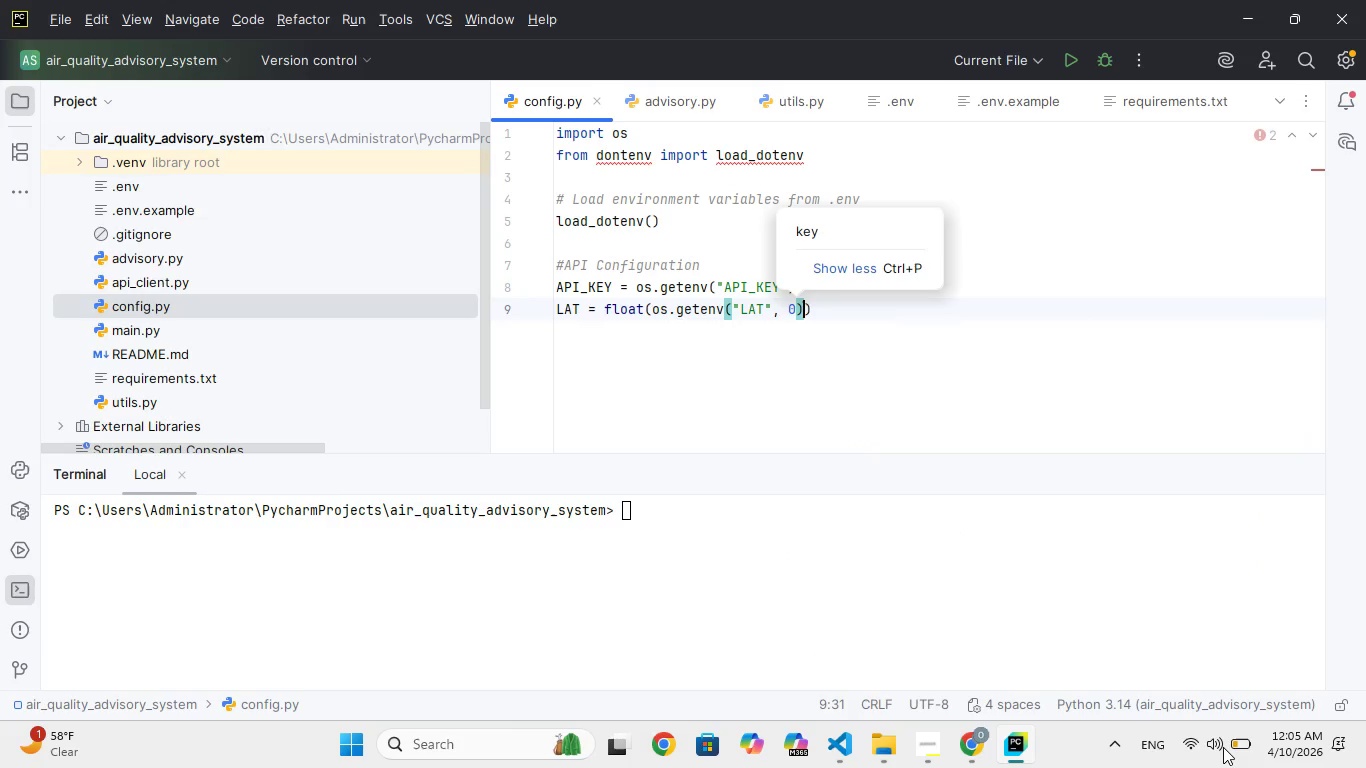 
key(ArrowRight)
 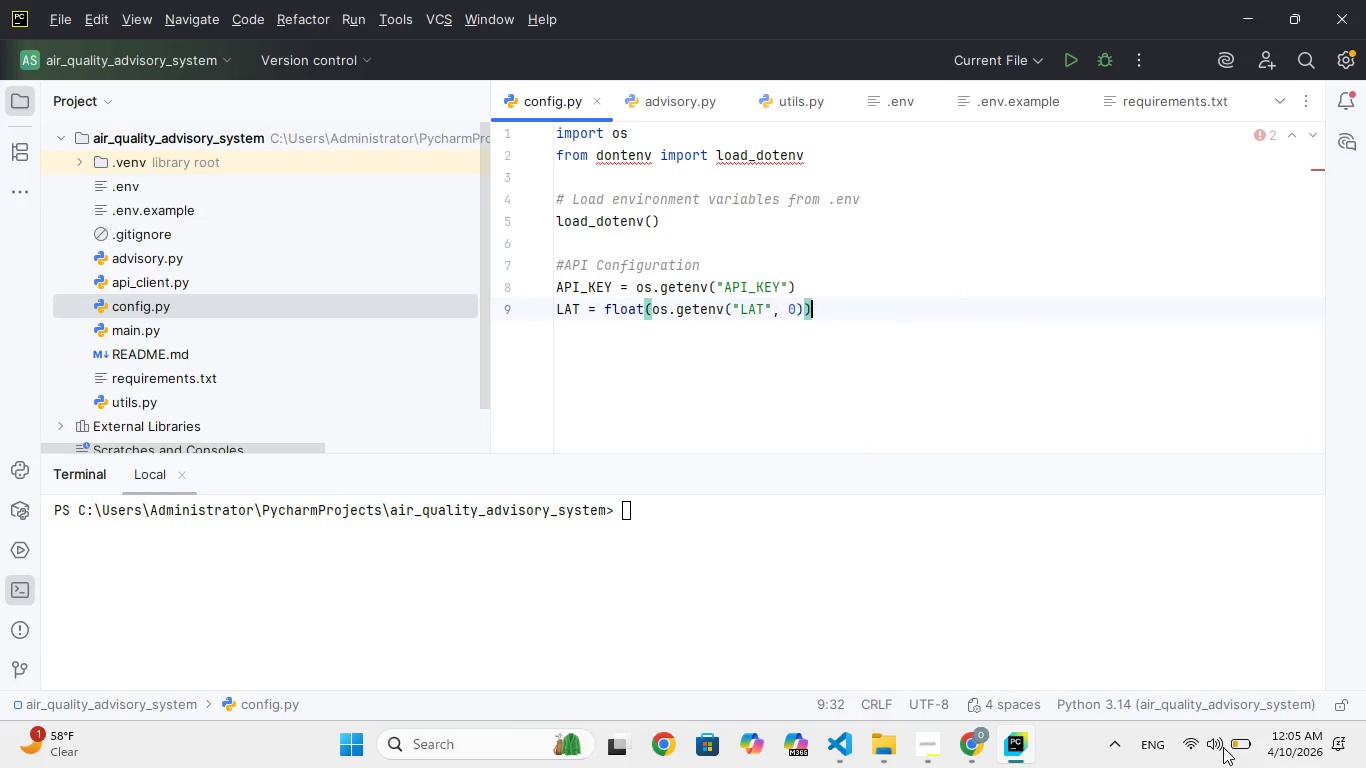 
key(ArrowRight)
 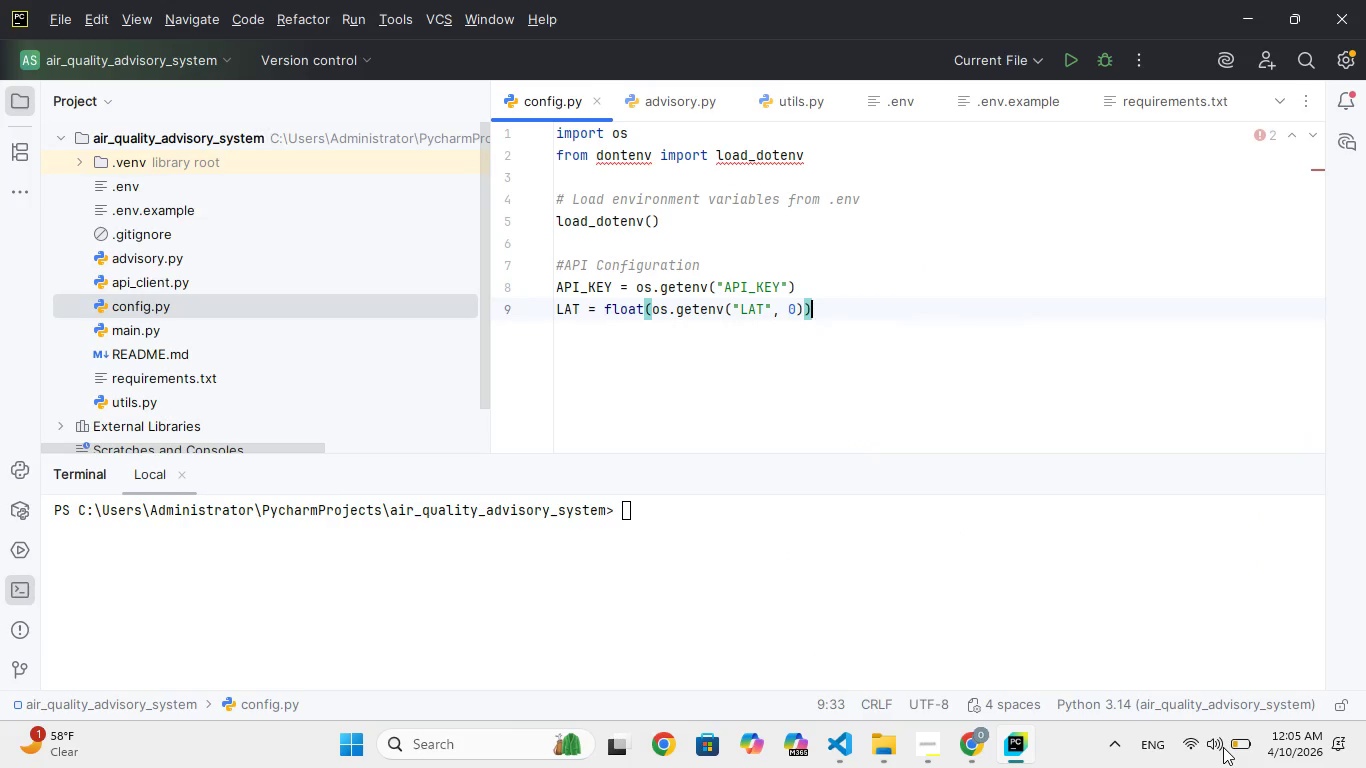 
key(ArrowRight)
 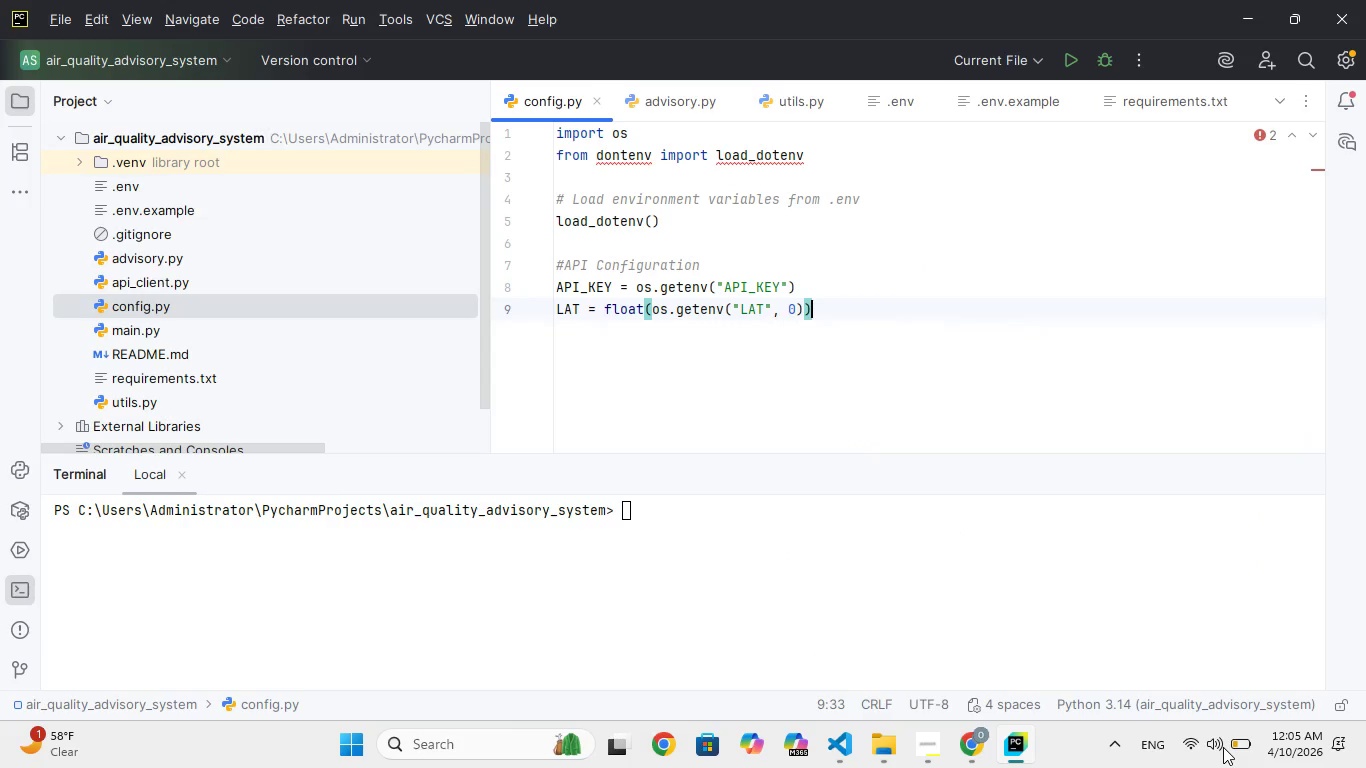 
key(Enter)
 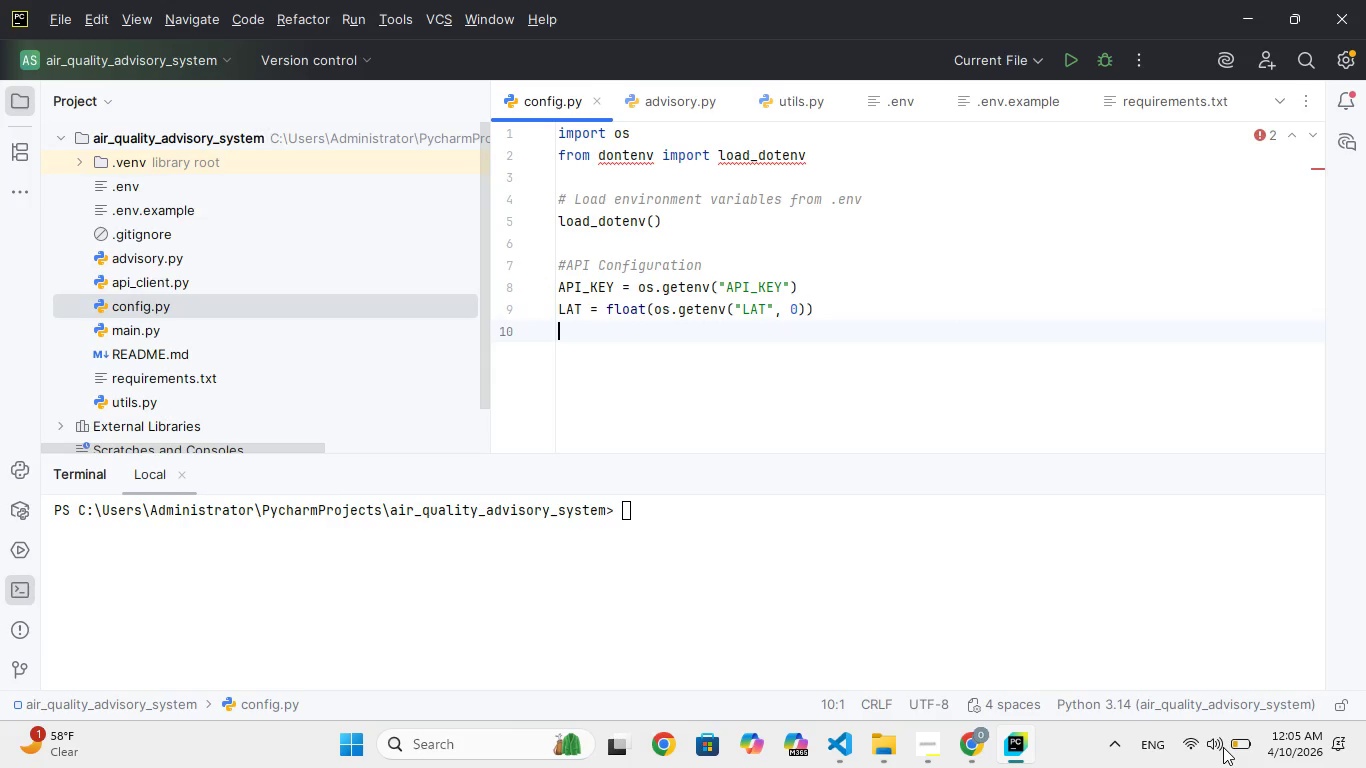 
type(LON = float(os)
 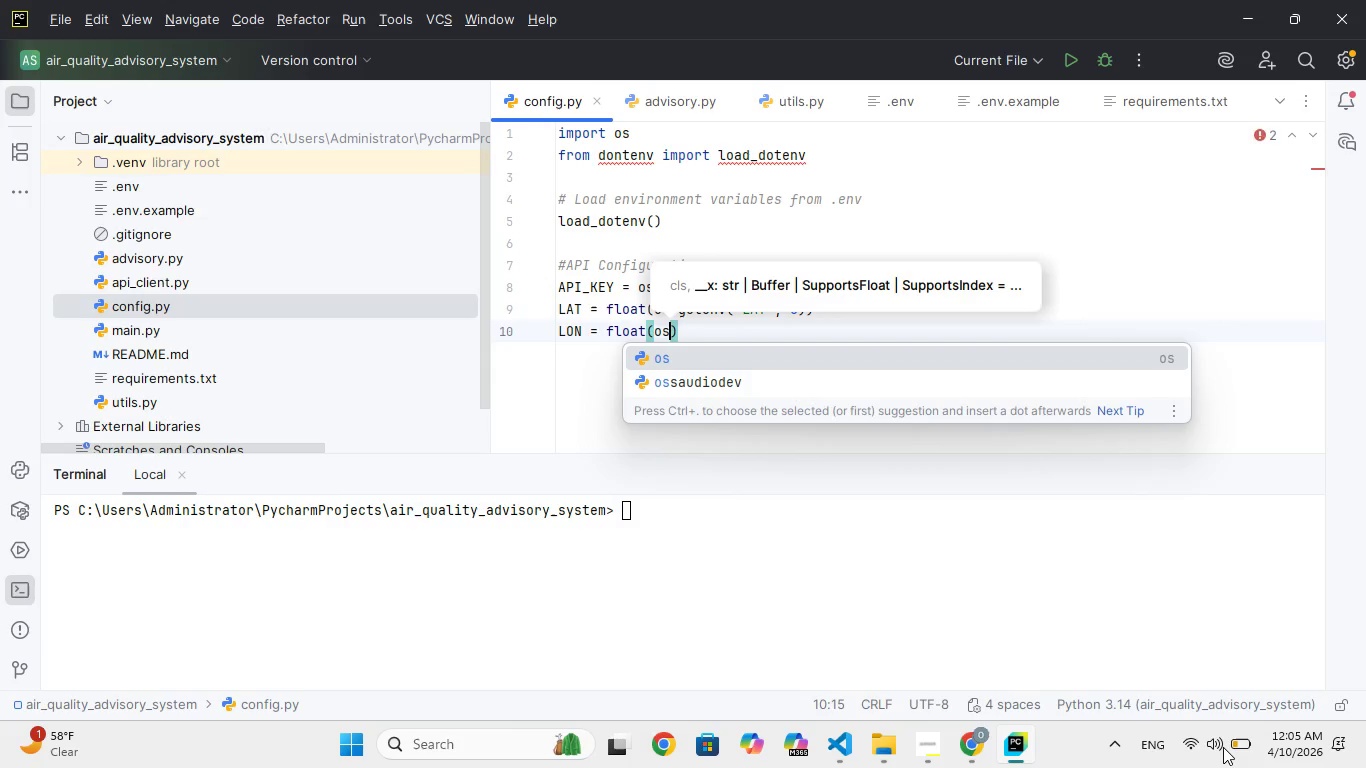 
key(Period)
 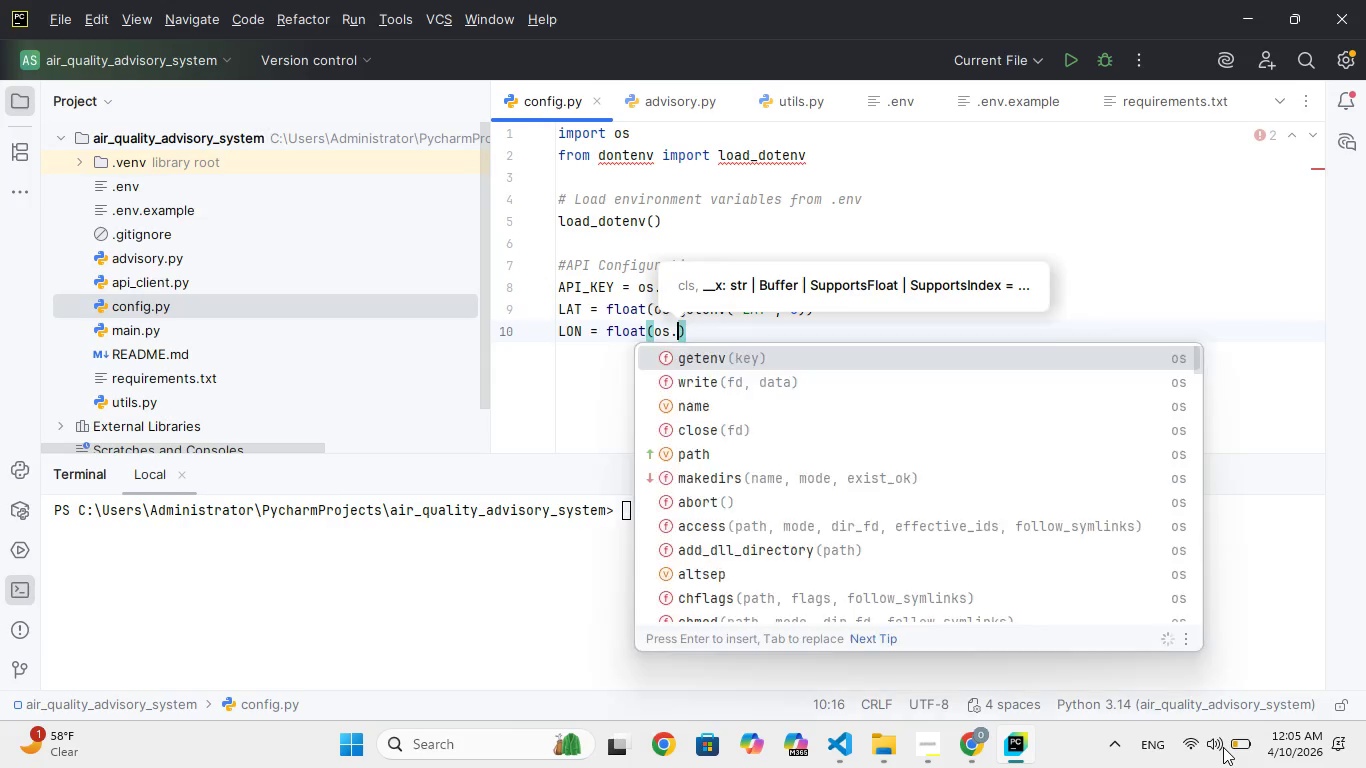 
hold_key(key=G, duration=0.38)
 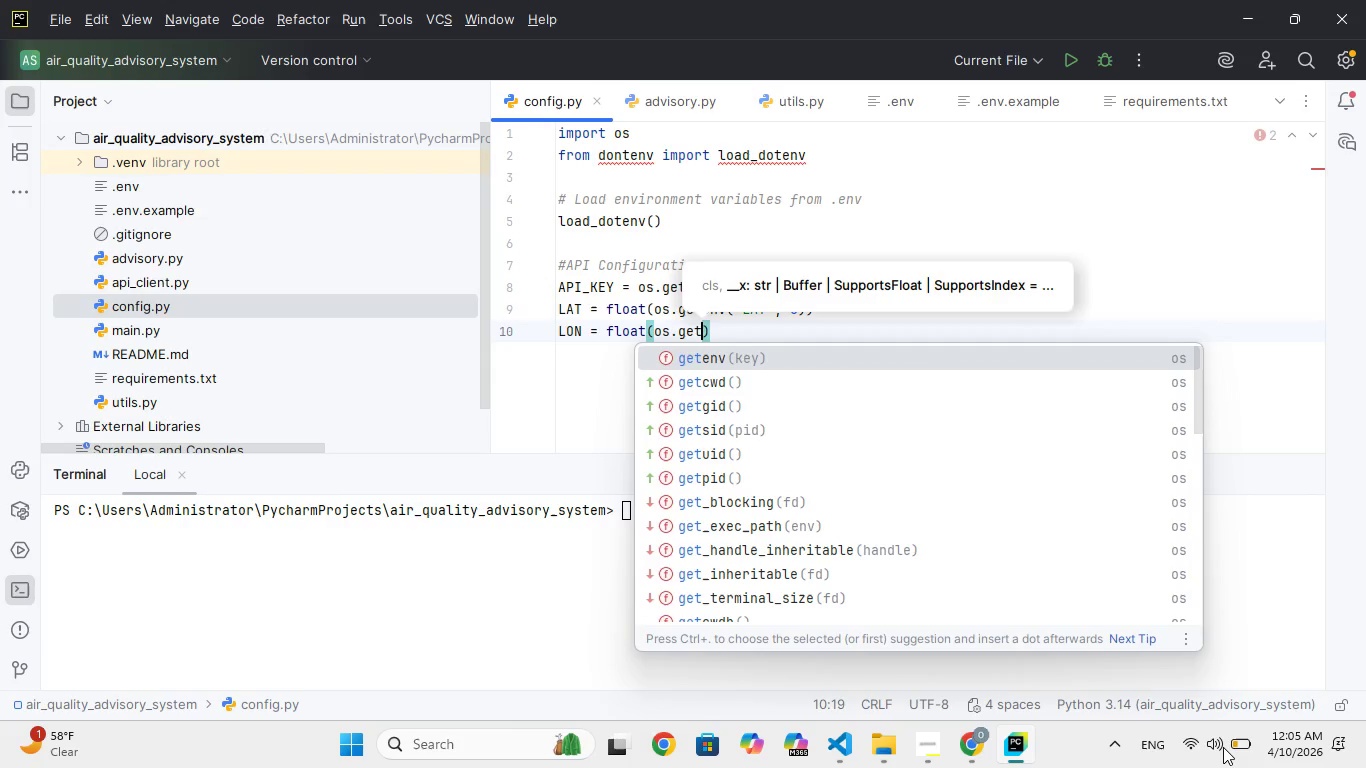 
hold_key(key=E, duration=0.33)
 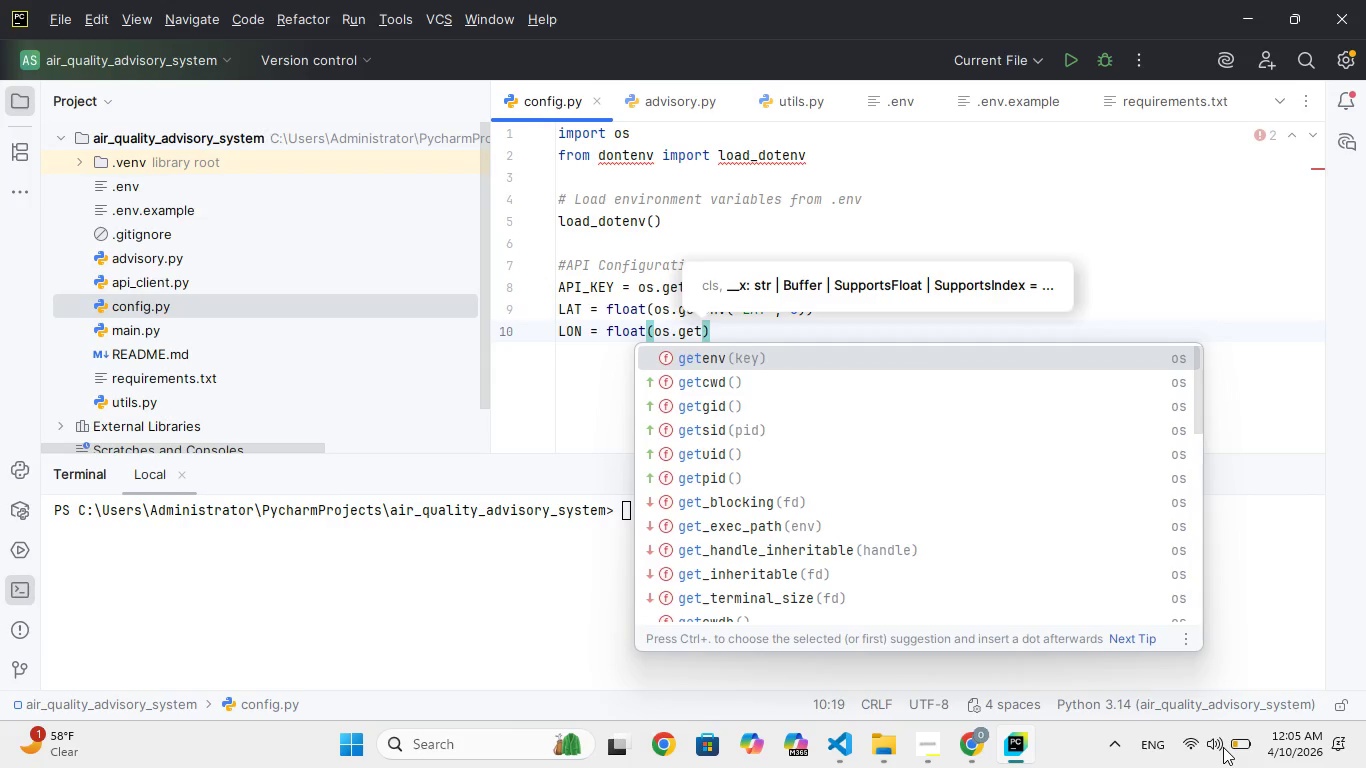 
key(T)
 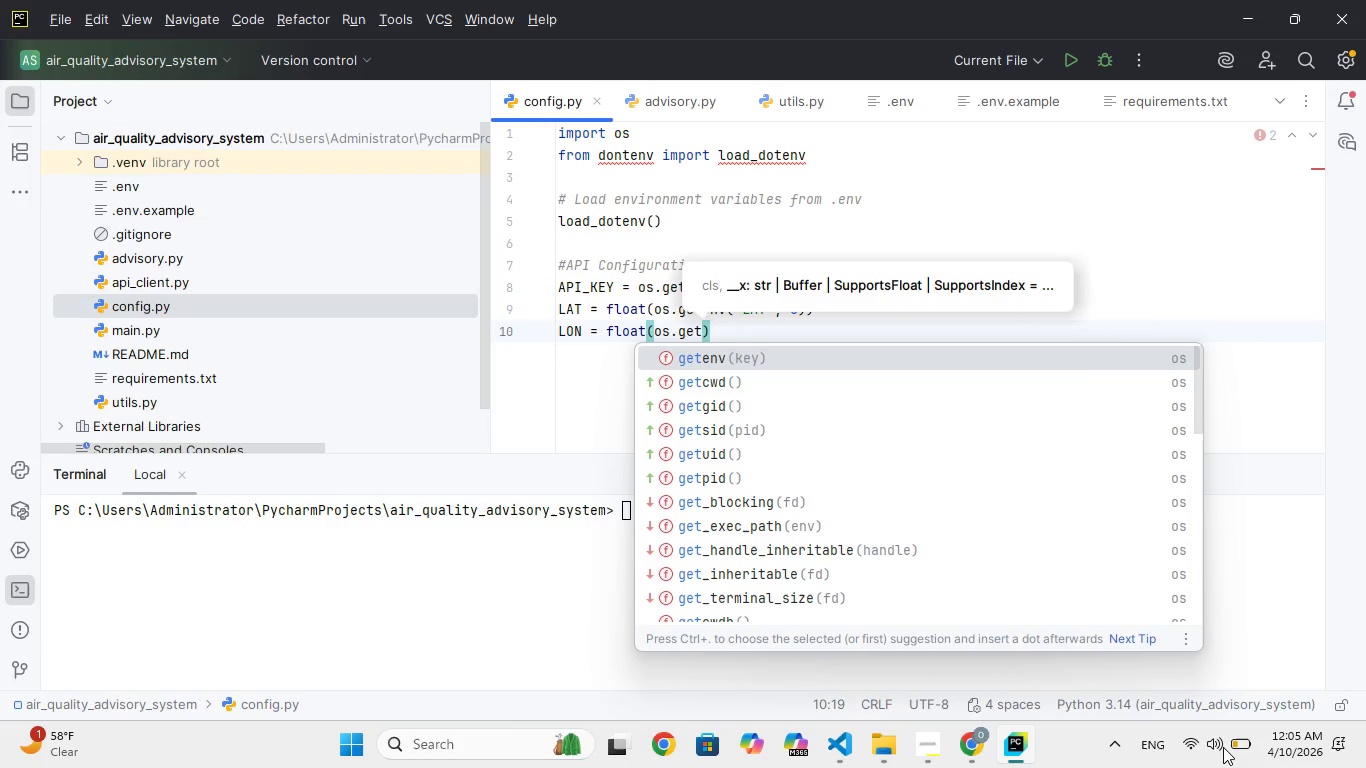 
key(Enter)
 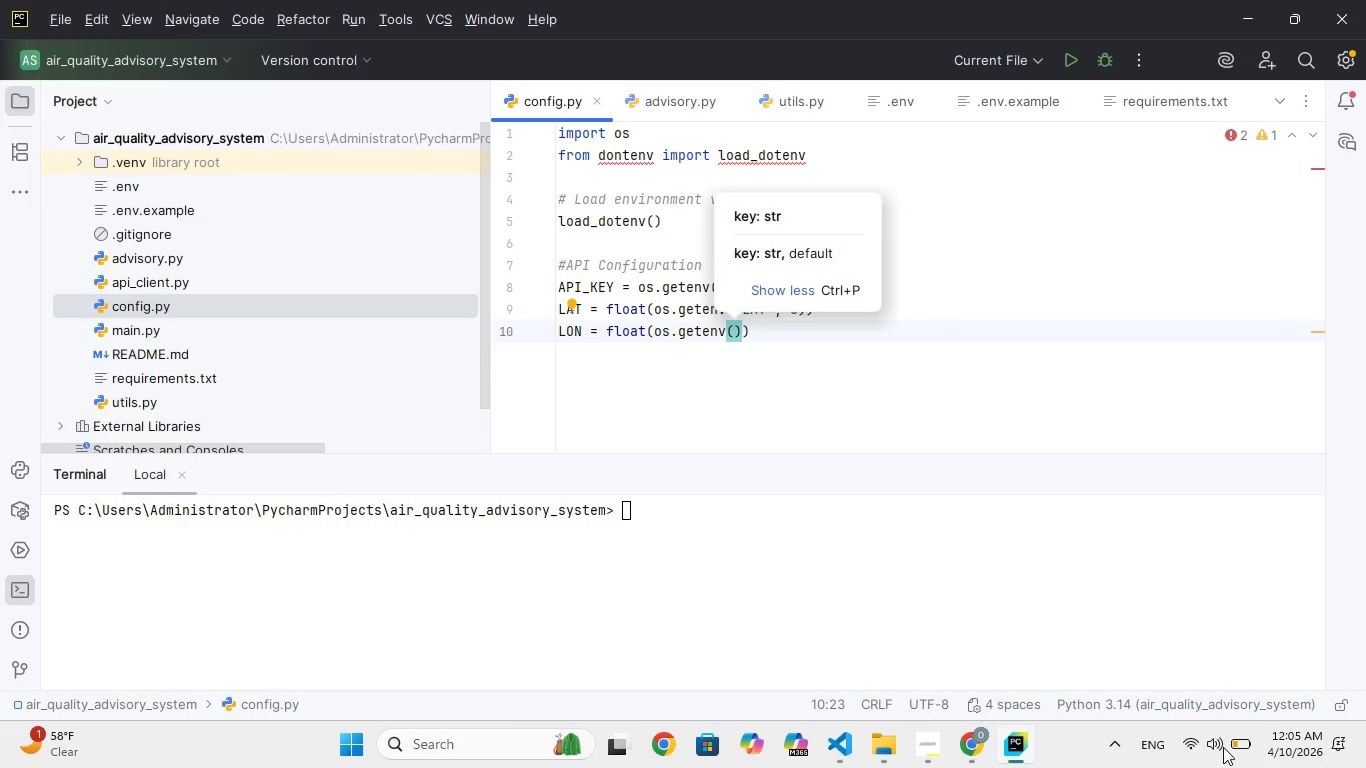 
type("LON)
 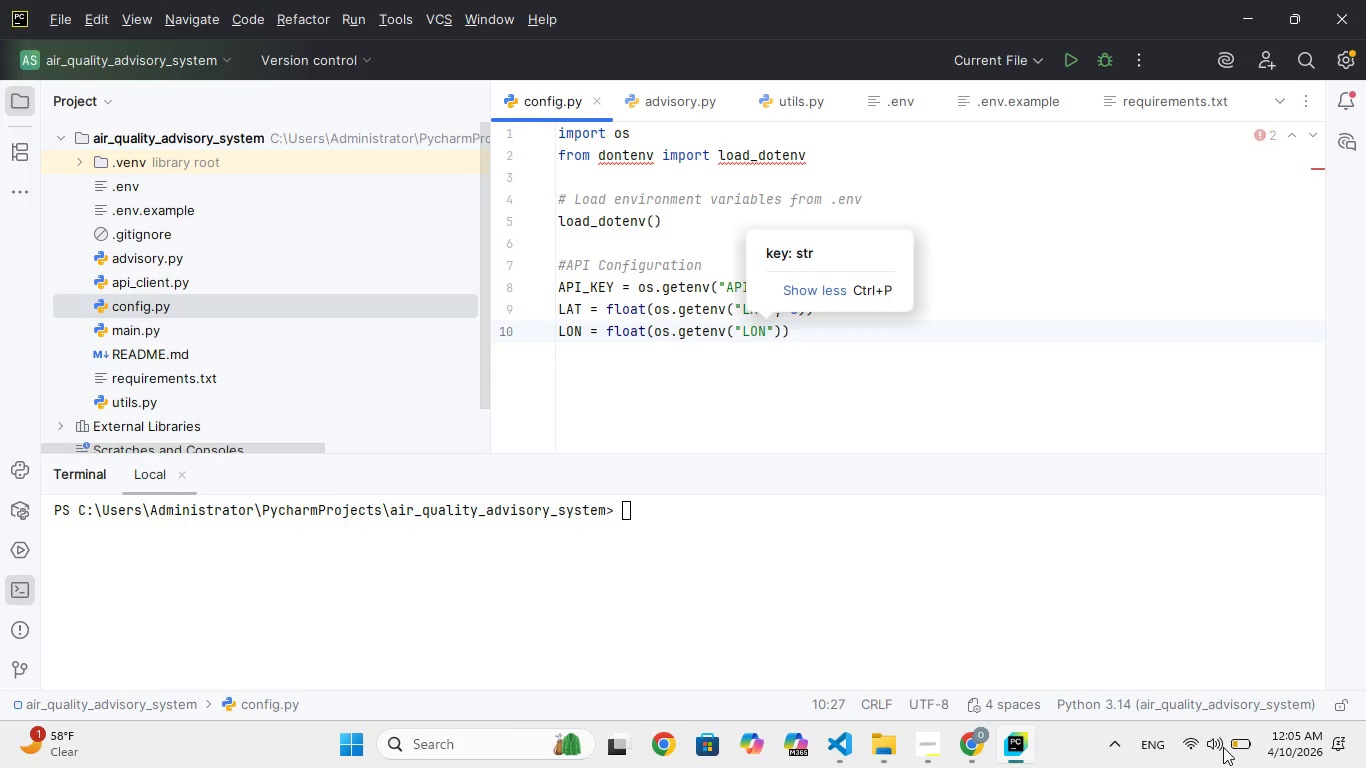 
key(ArrowRight)
 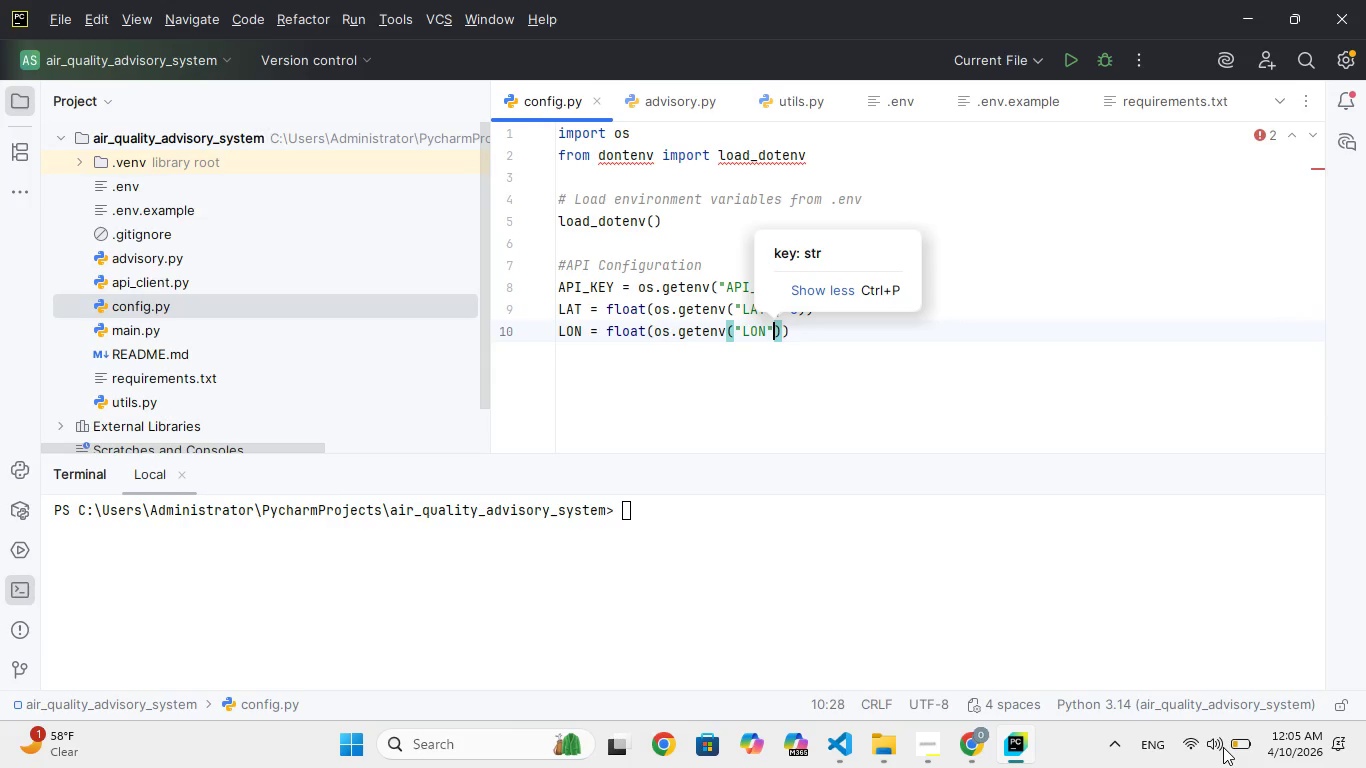 
key(Comma)
 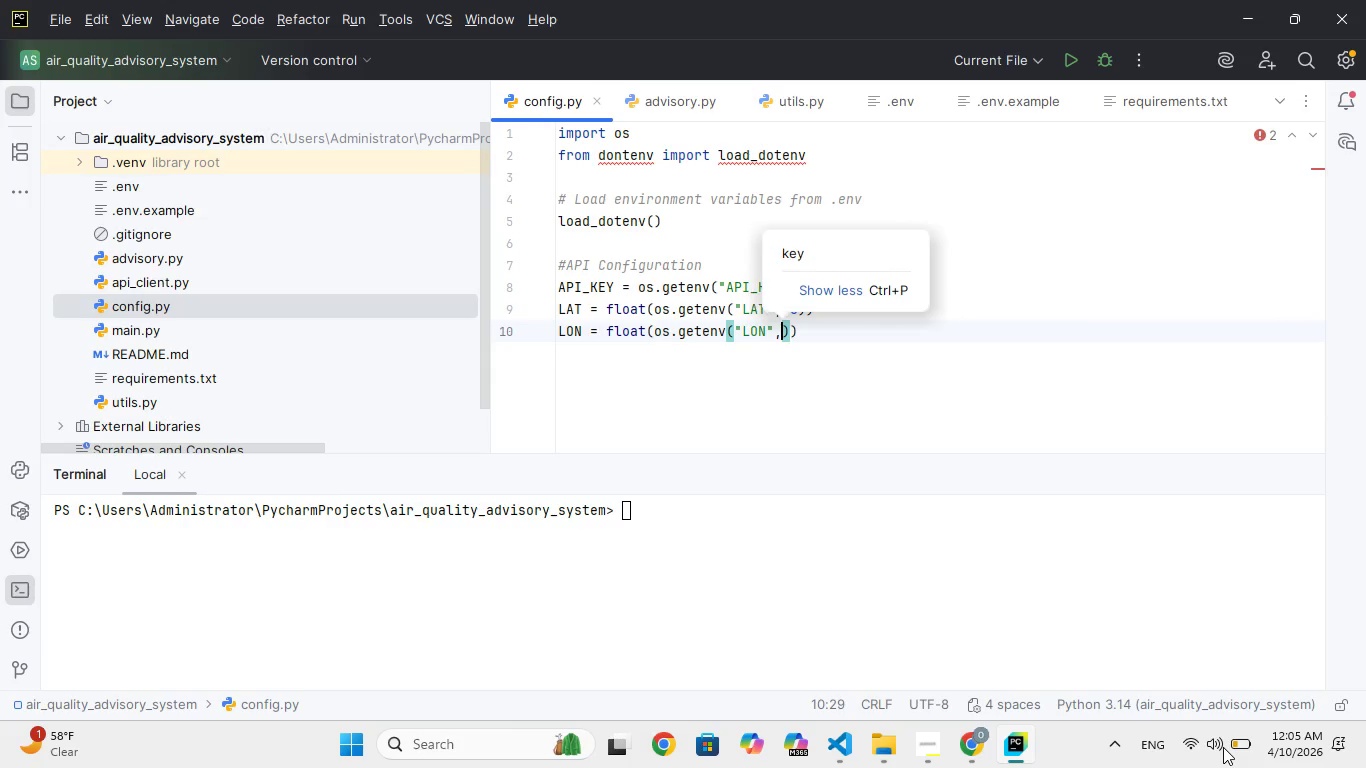 
key(Space)
 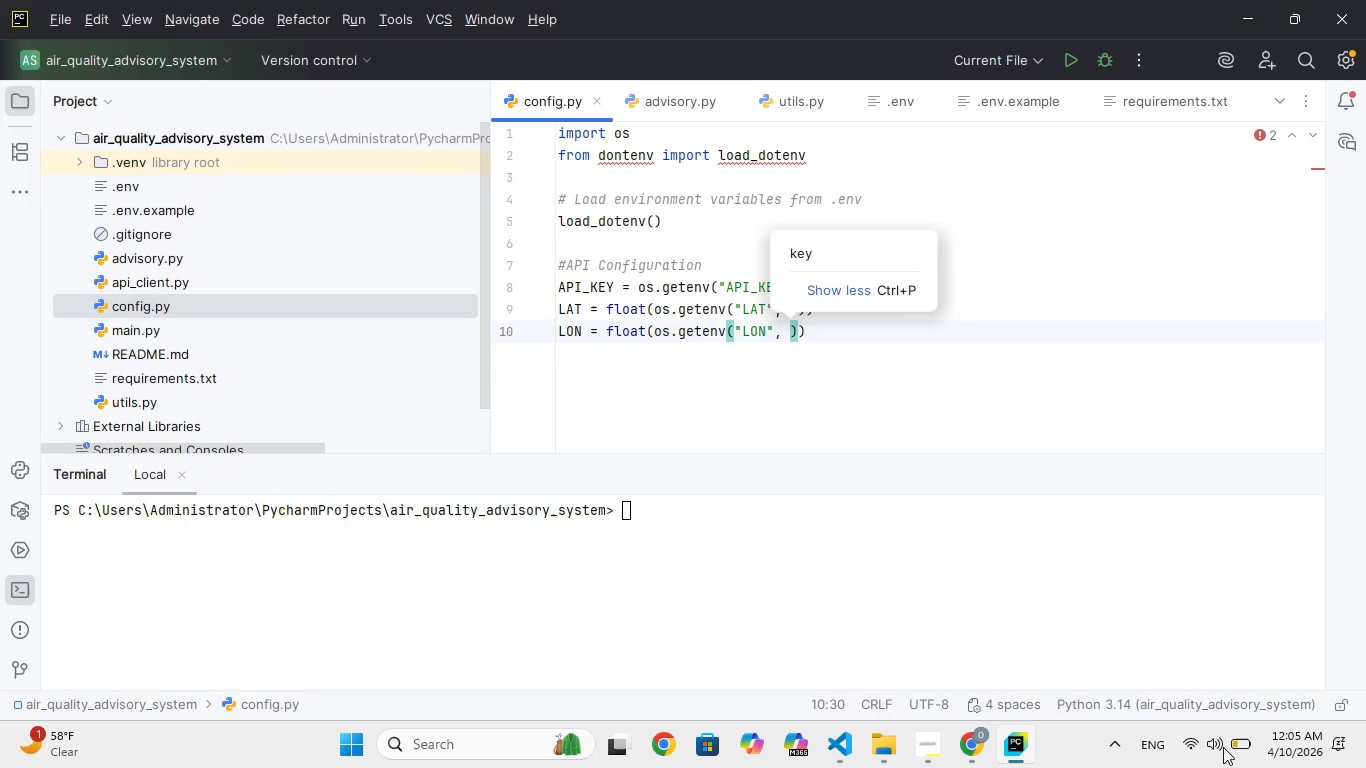 
key(0)
 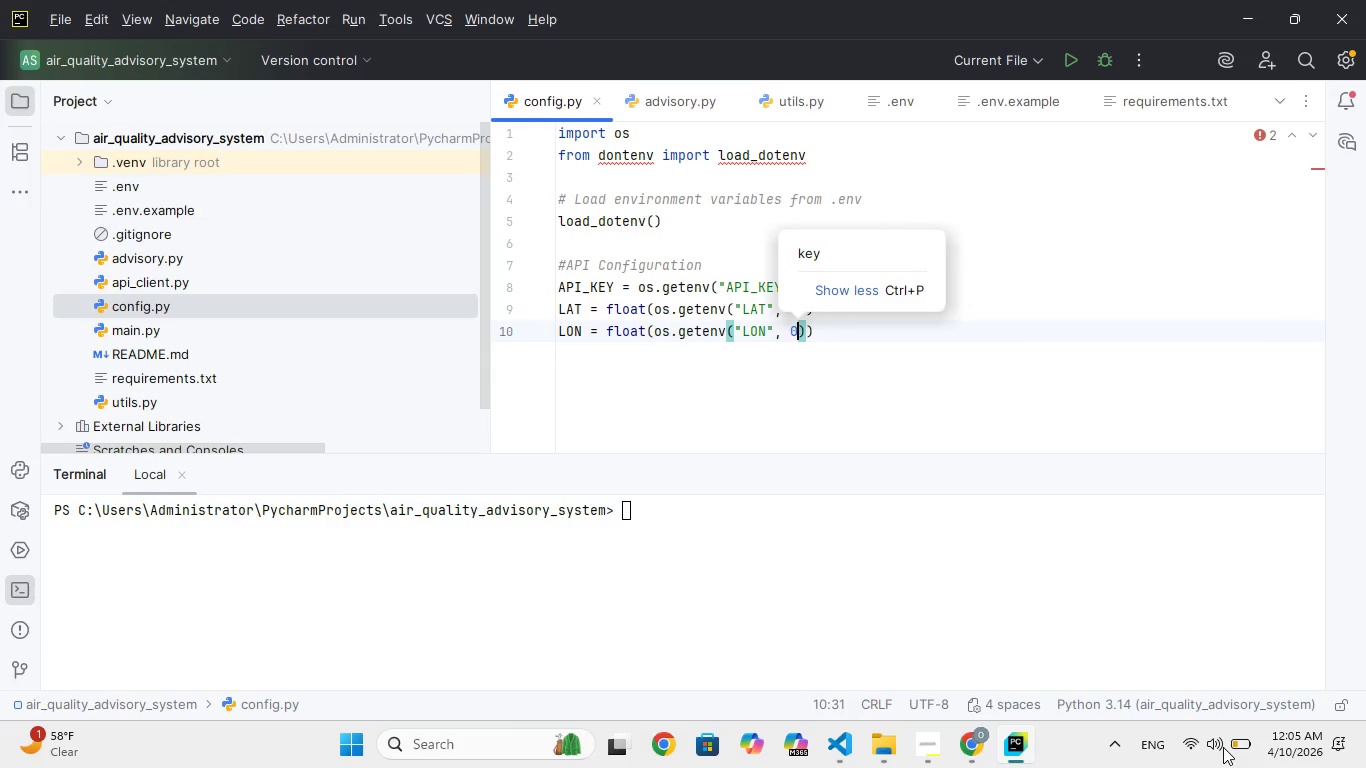 
key(ArrowRight)
 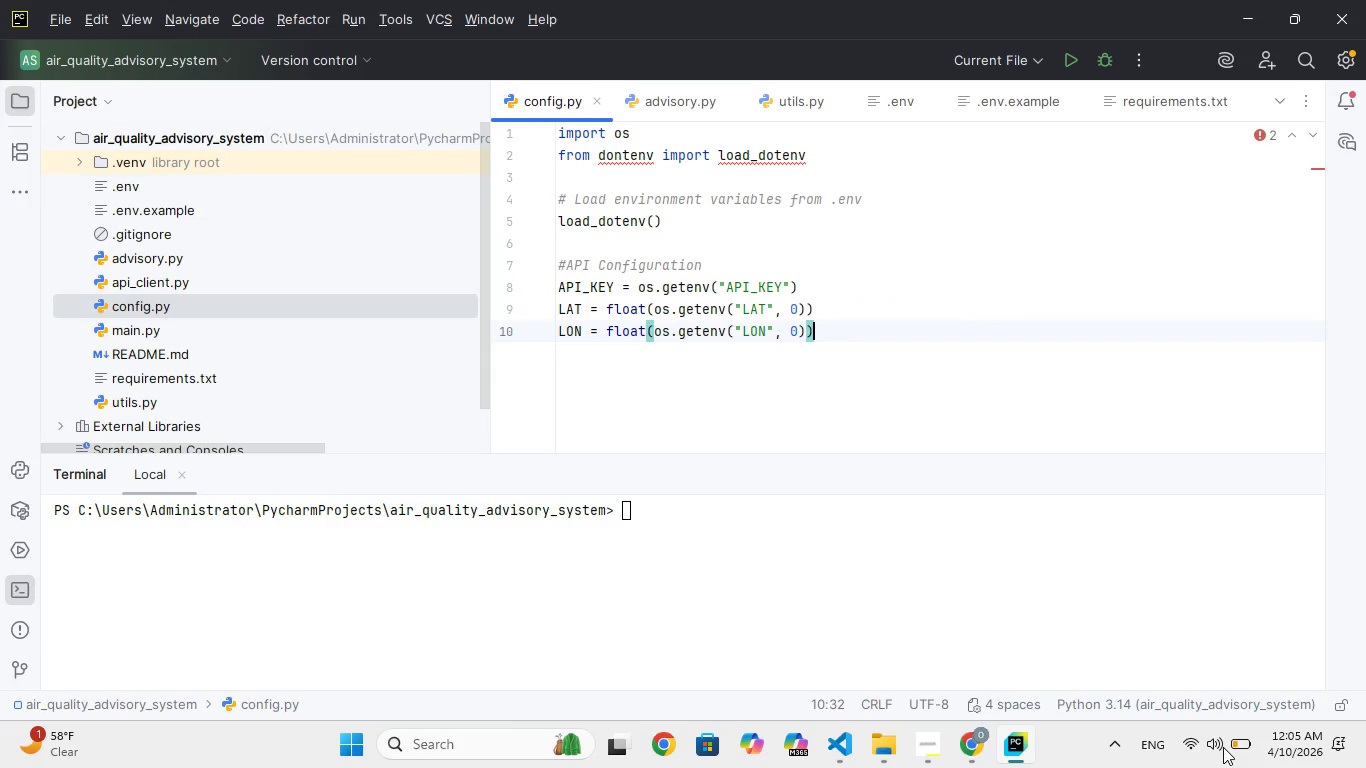 
key(ArrowRight)
 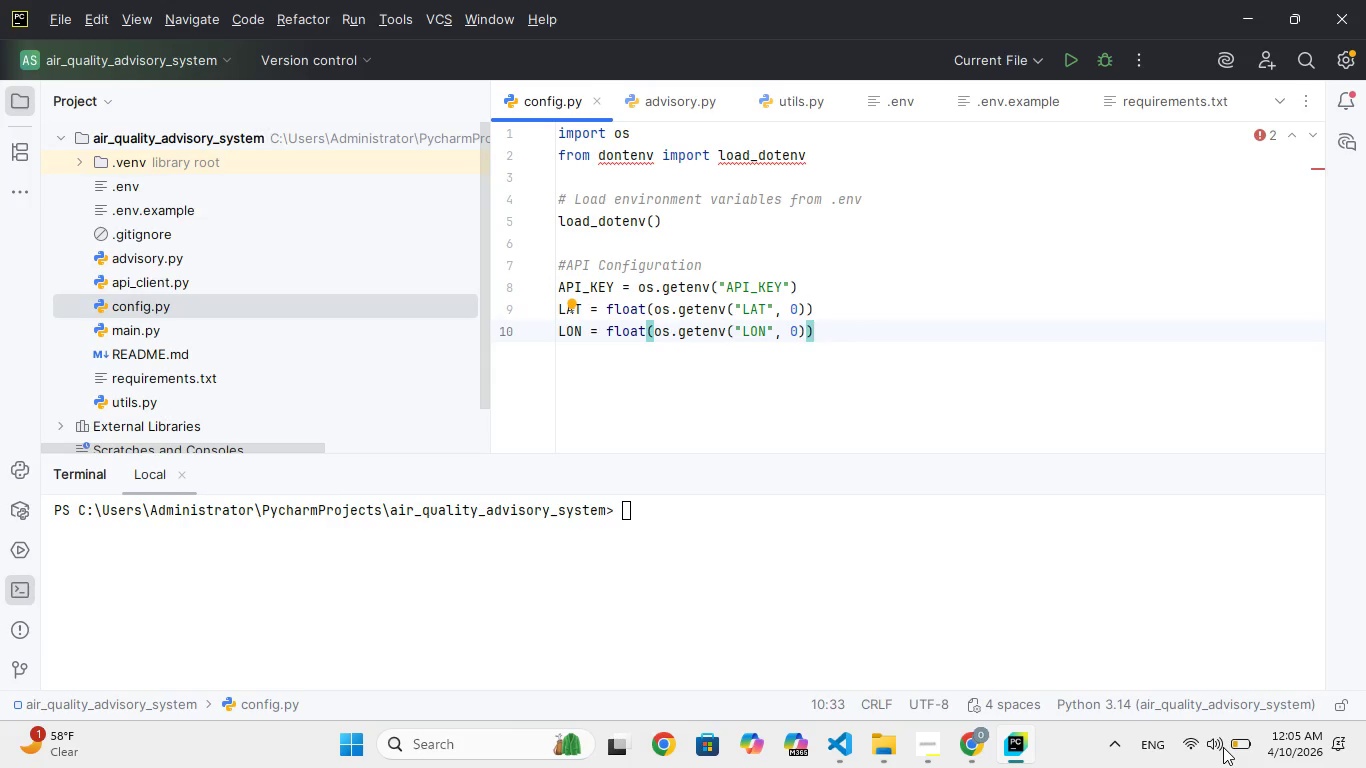 
key(CapsLock)
 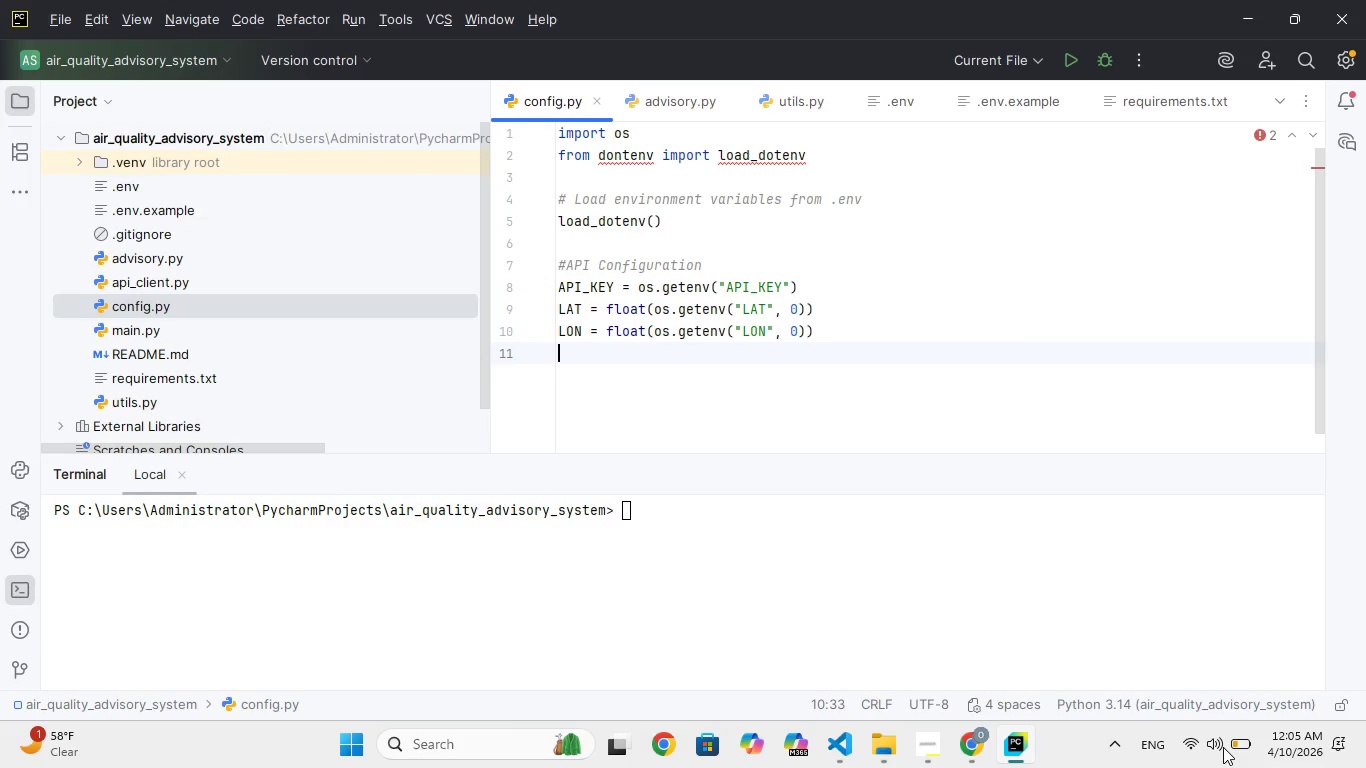 
key(Enter)
 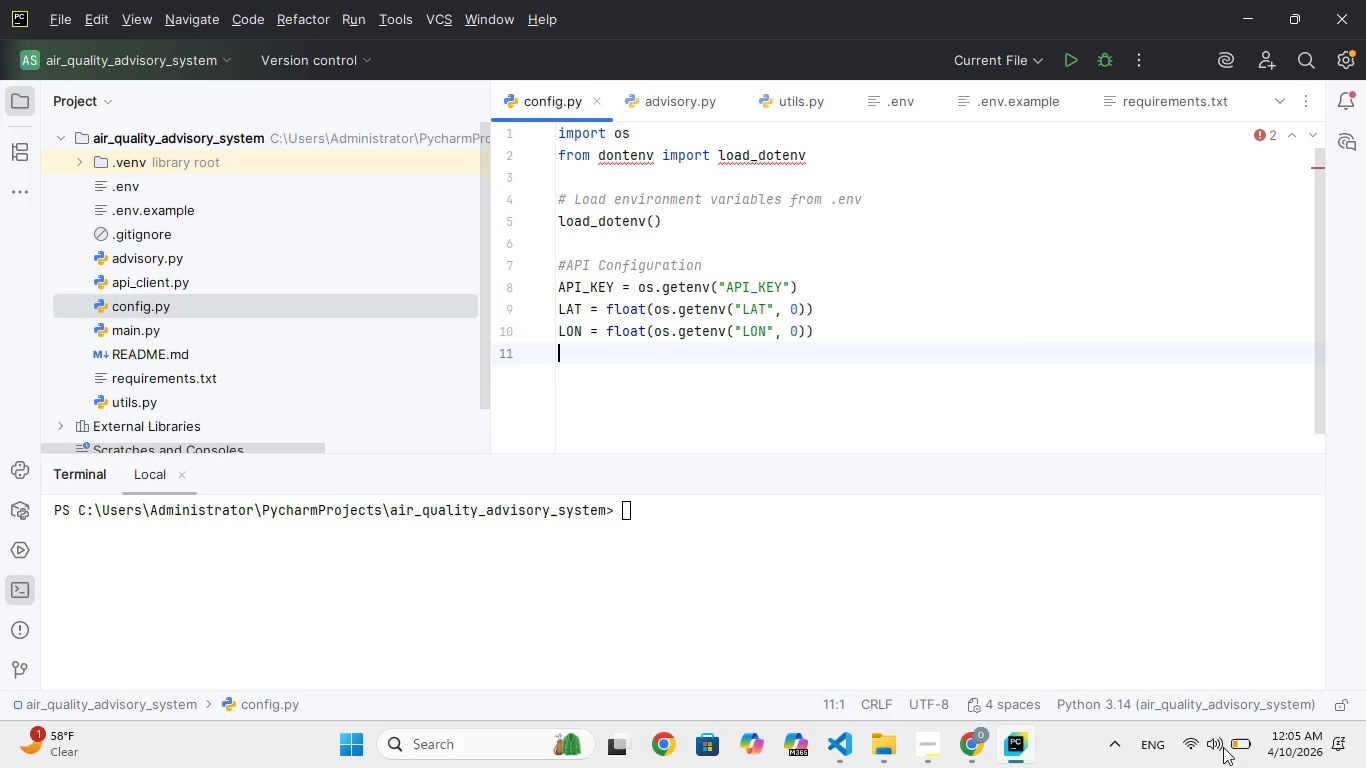 
key(Enter)
 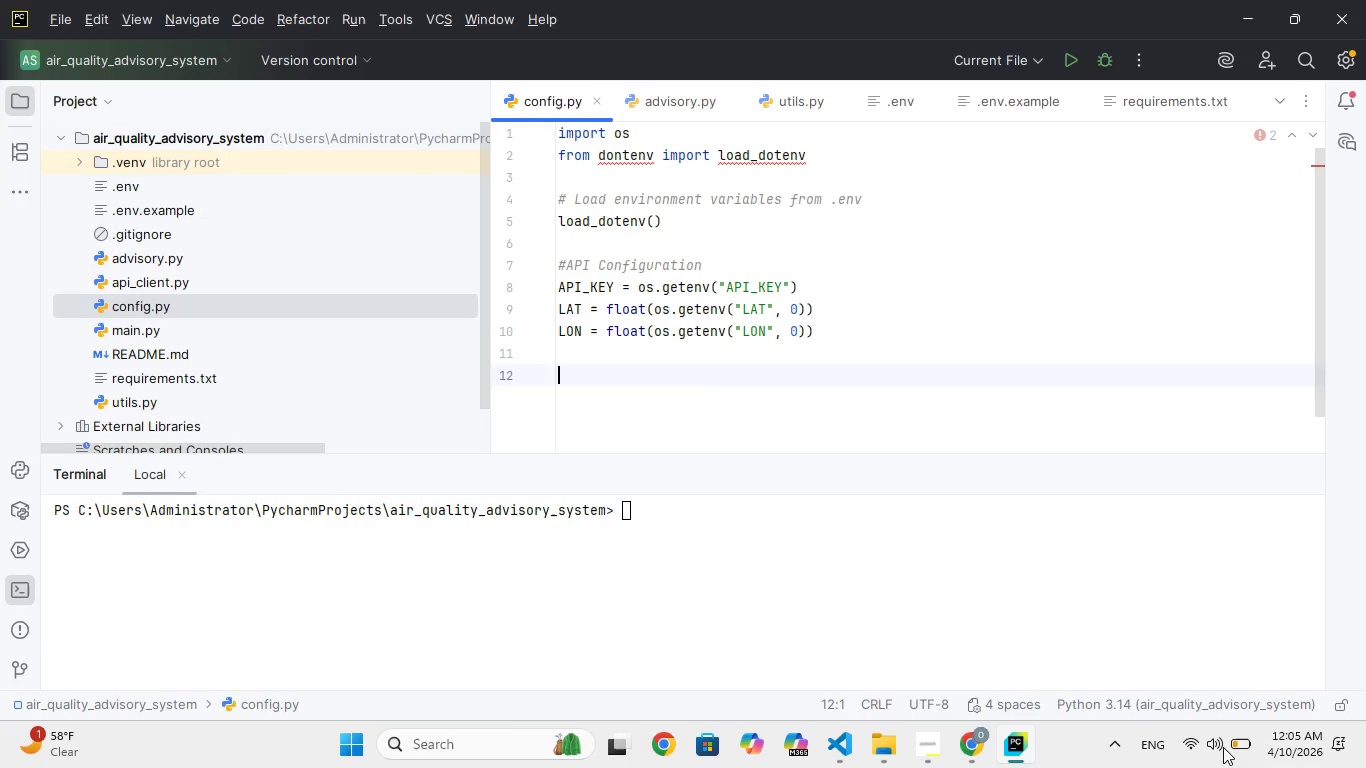 
type(#OpenWeathrMap PI URL)
 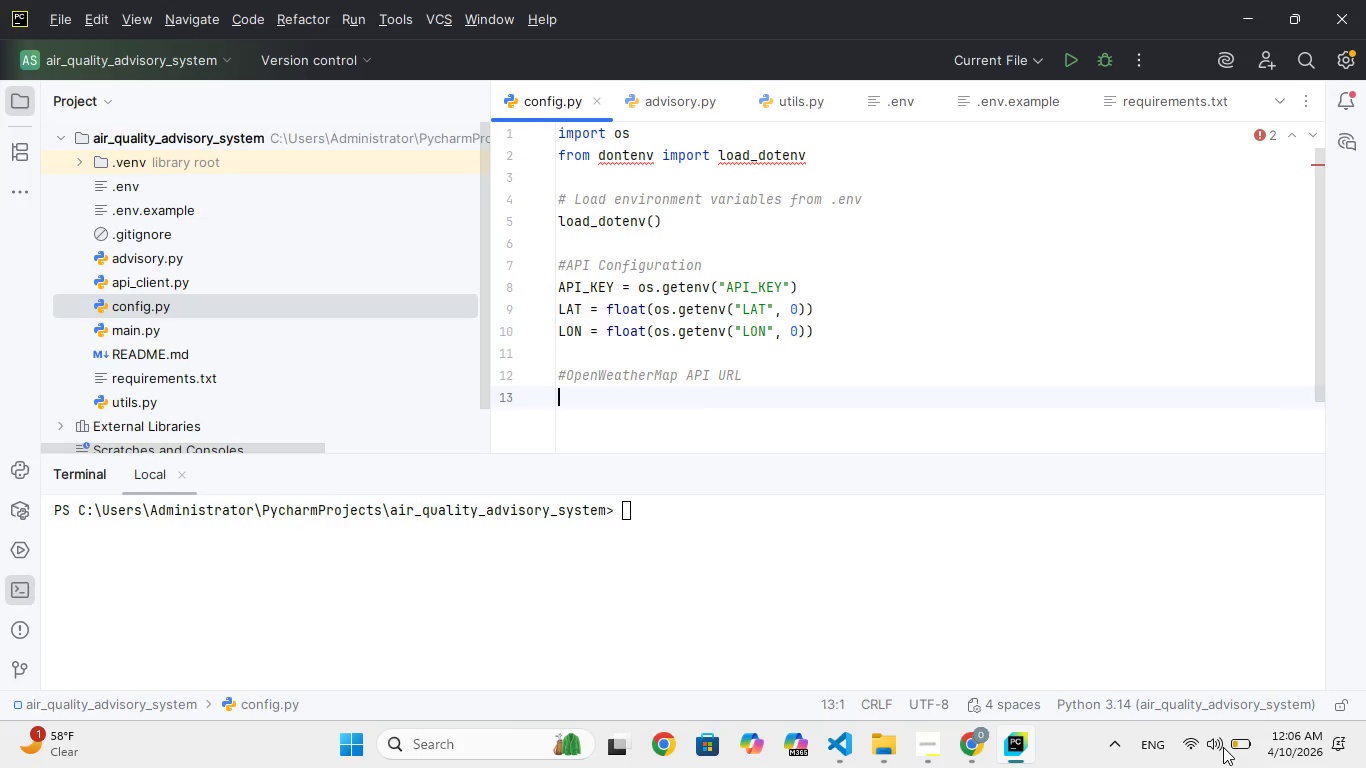 
key(Enter)
 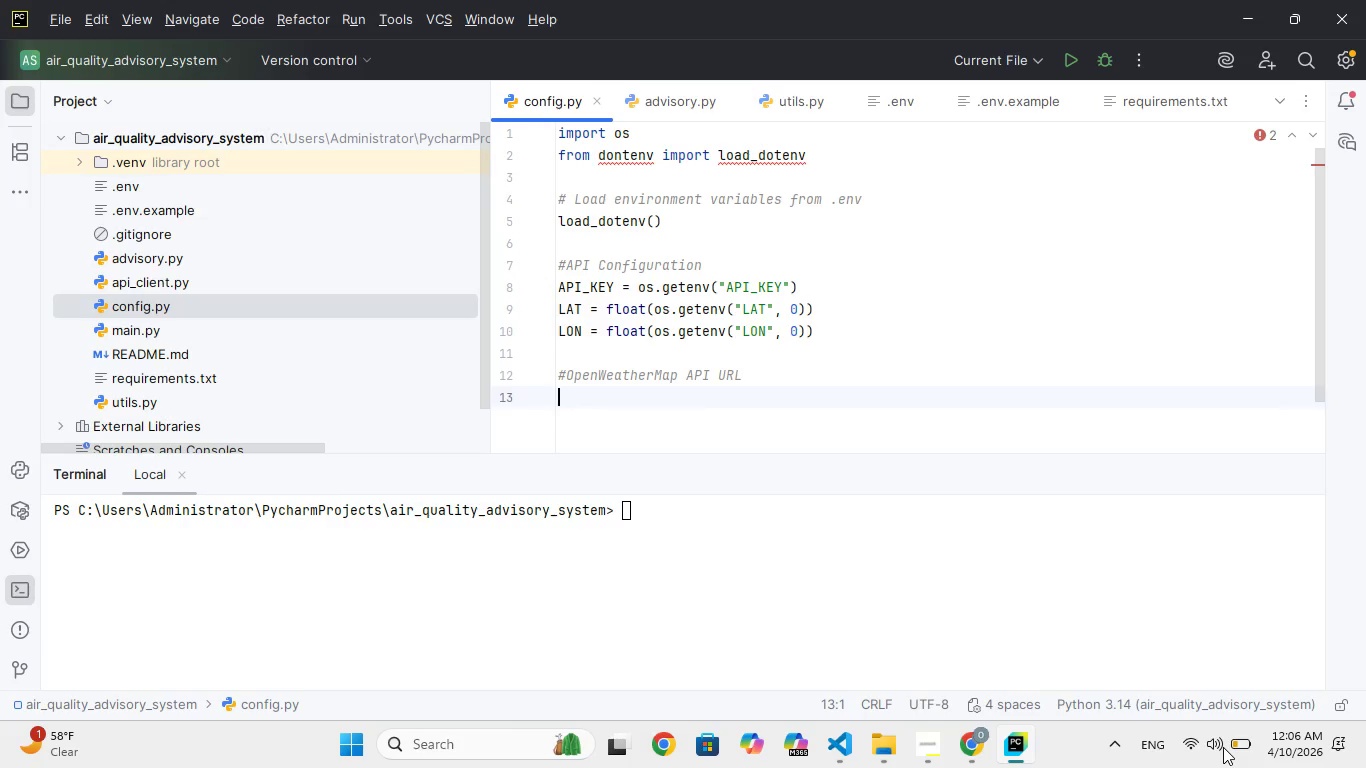 
type(Base)
 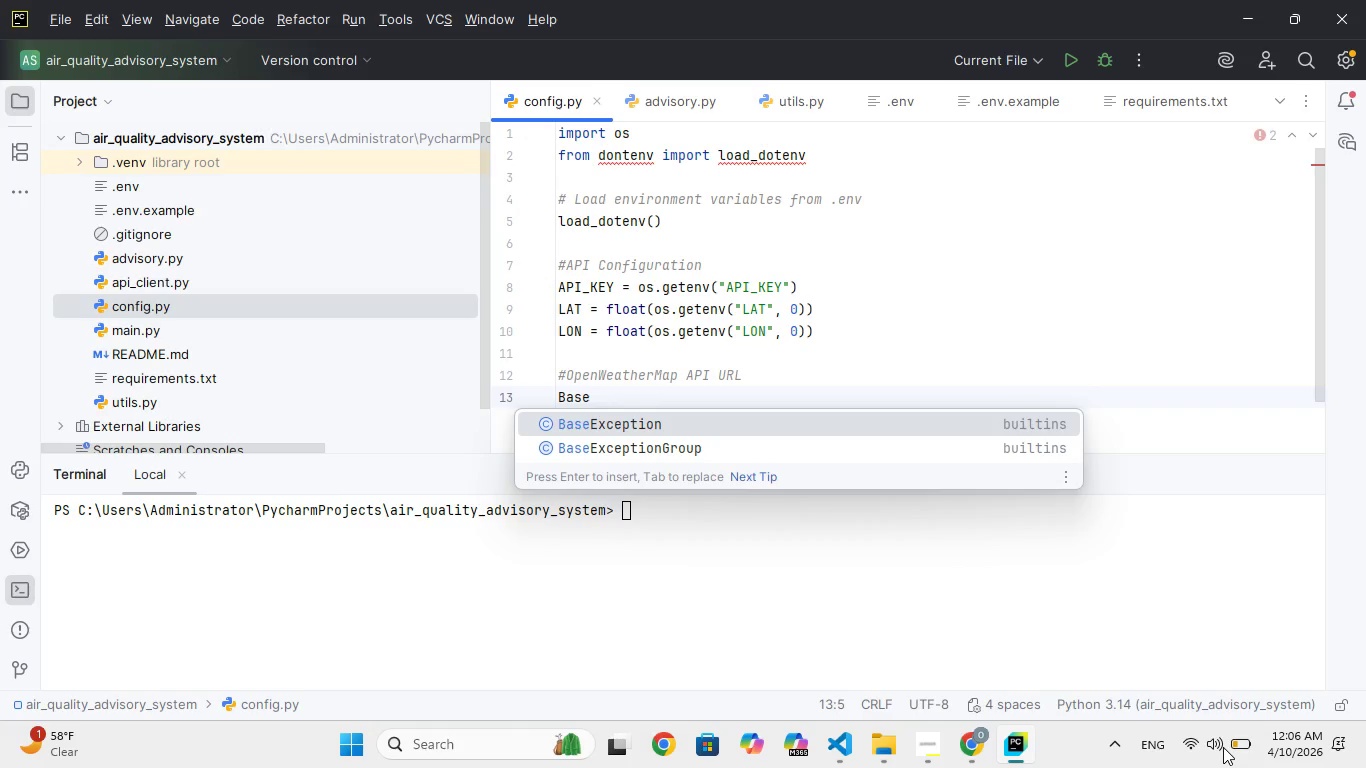 
type(_URL)
 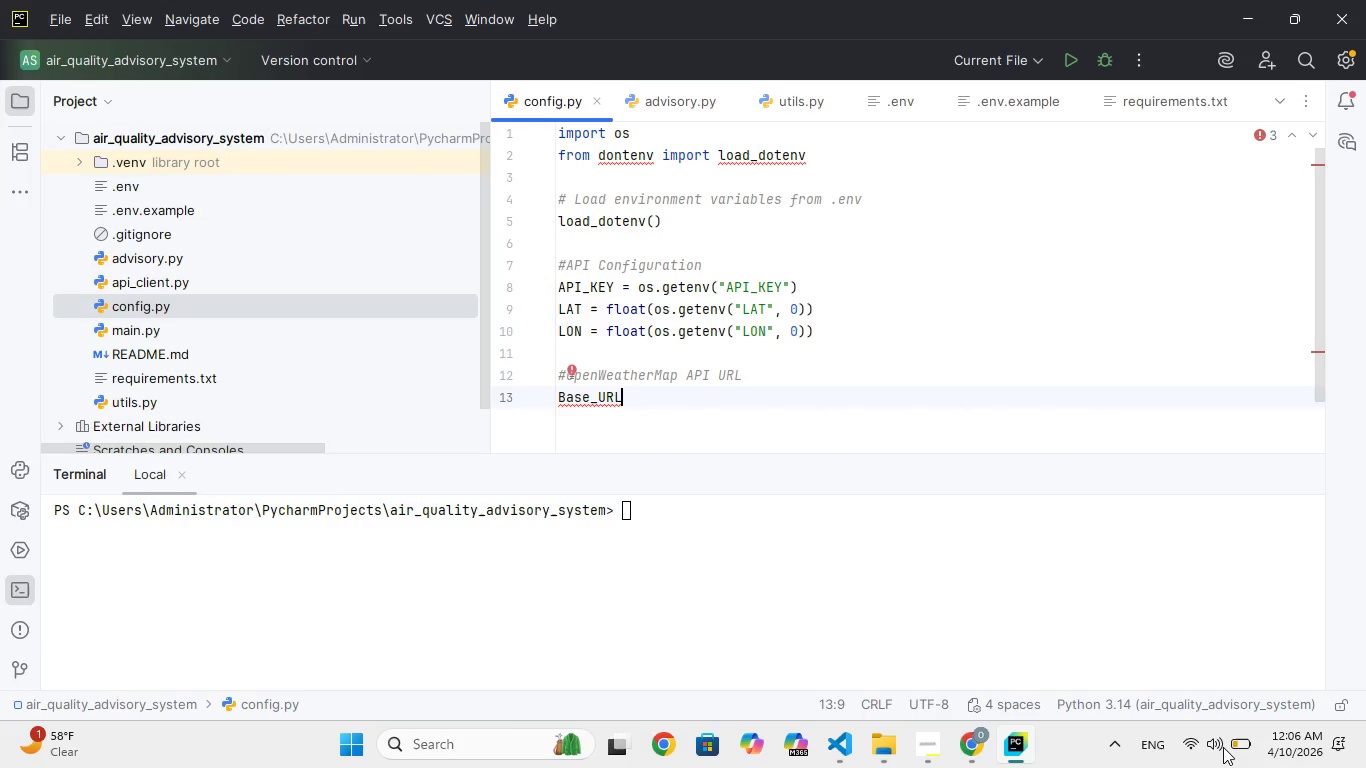 
wait(5.83)
 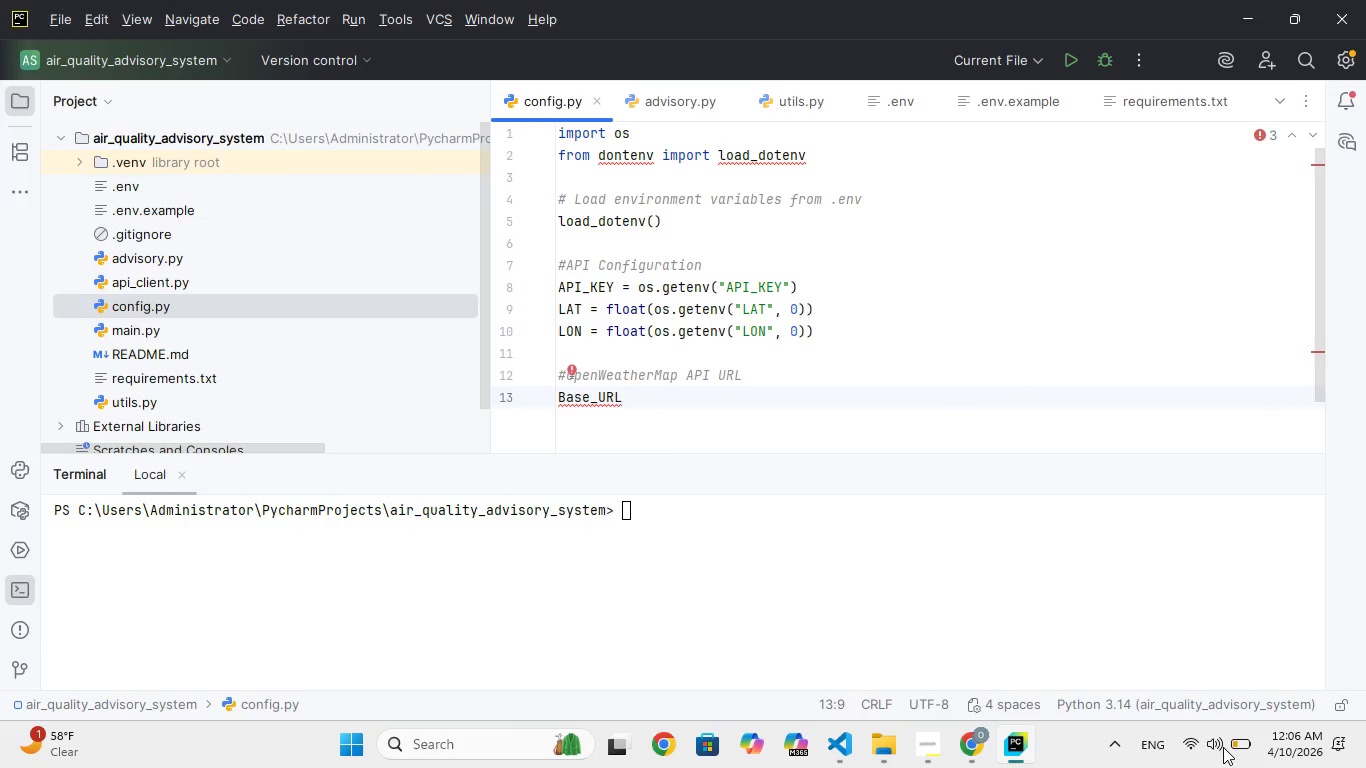 
key(Space)
 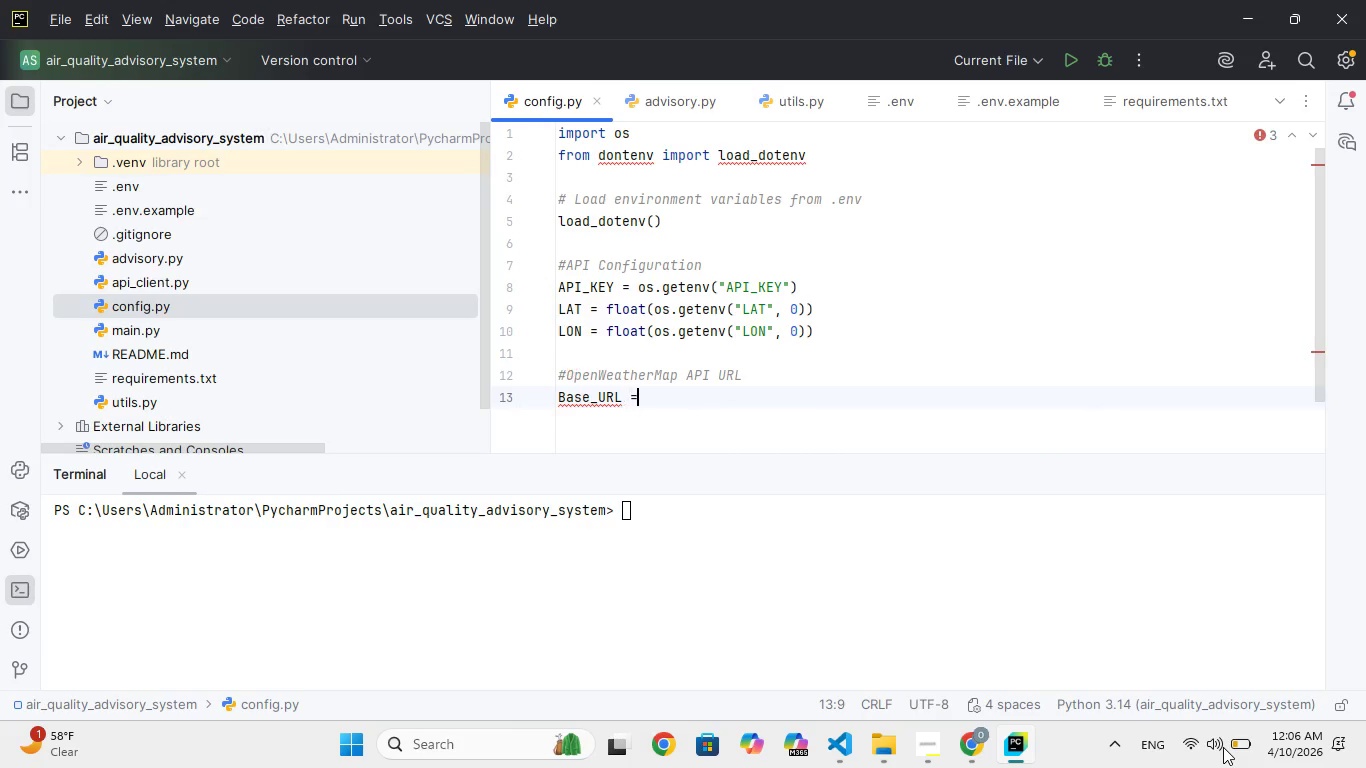 
key(Equal)
 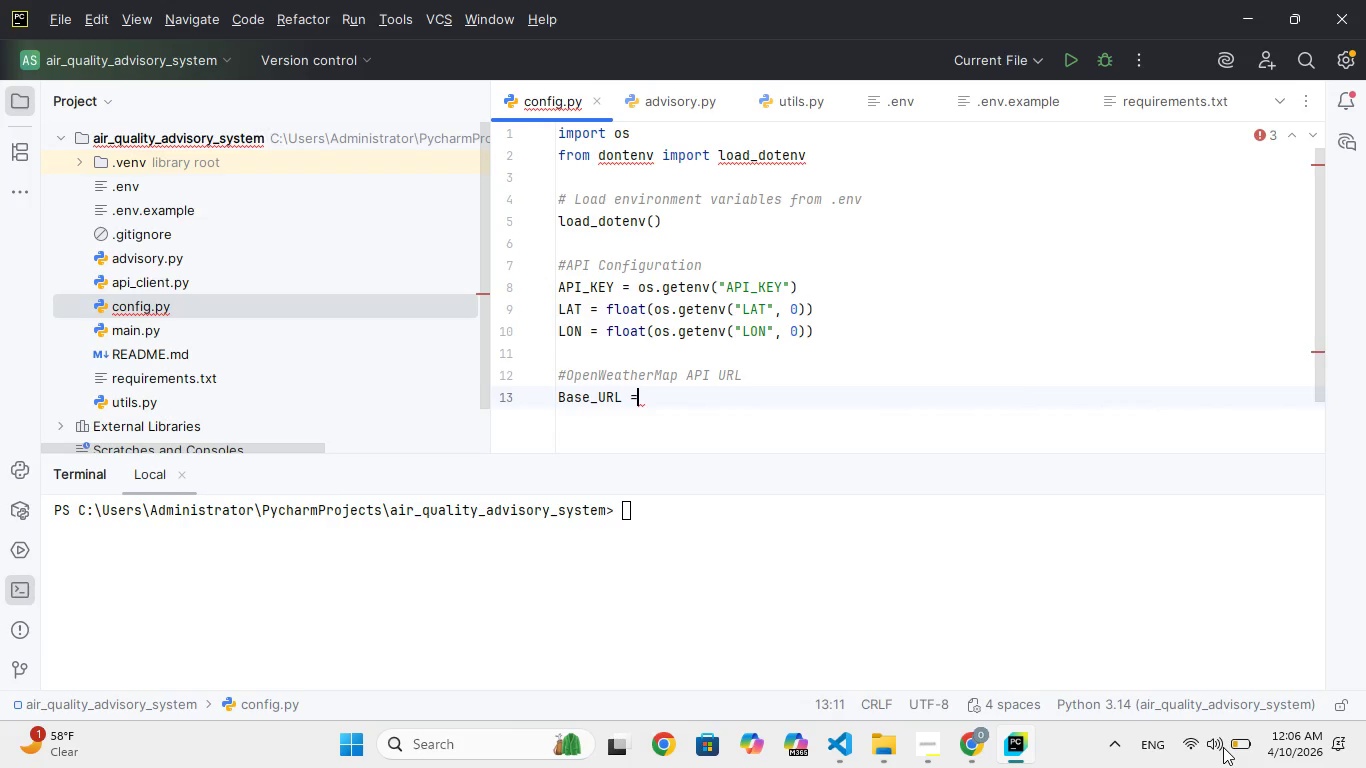 
wait(13.55)
 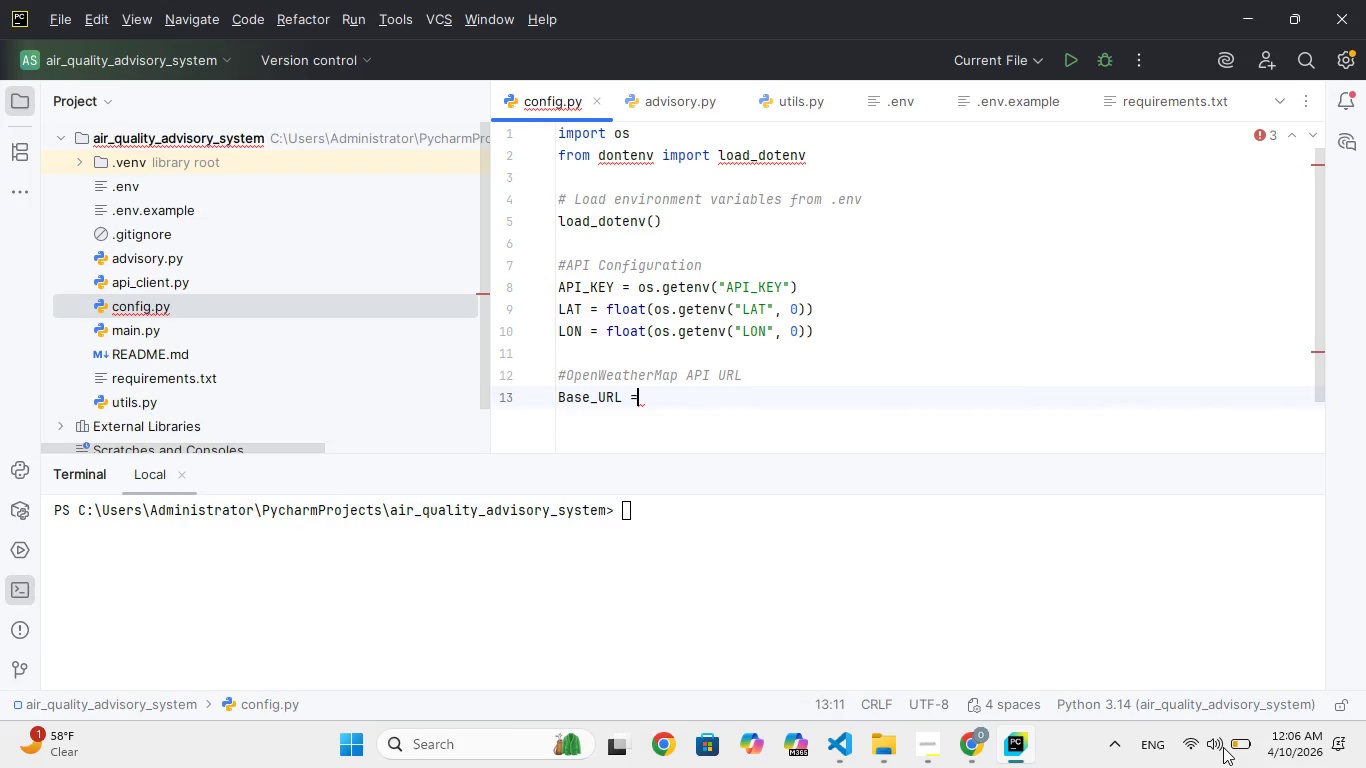 
type( "HTTP)
key(Backspace)
key(Backspace)
key(Backspace)
key(Backspace)
type(htt://i.openweathr,)
key(Backspace)
type(ma)
 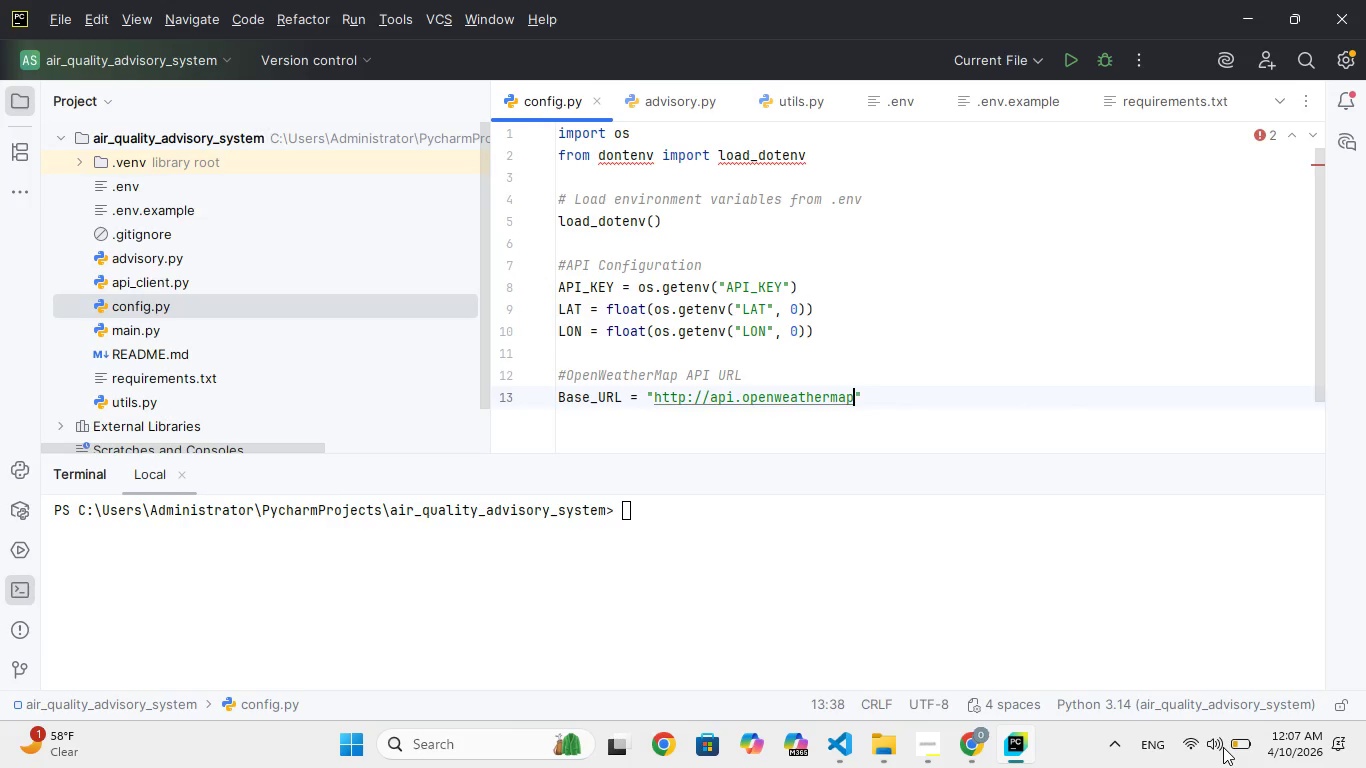 
 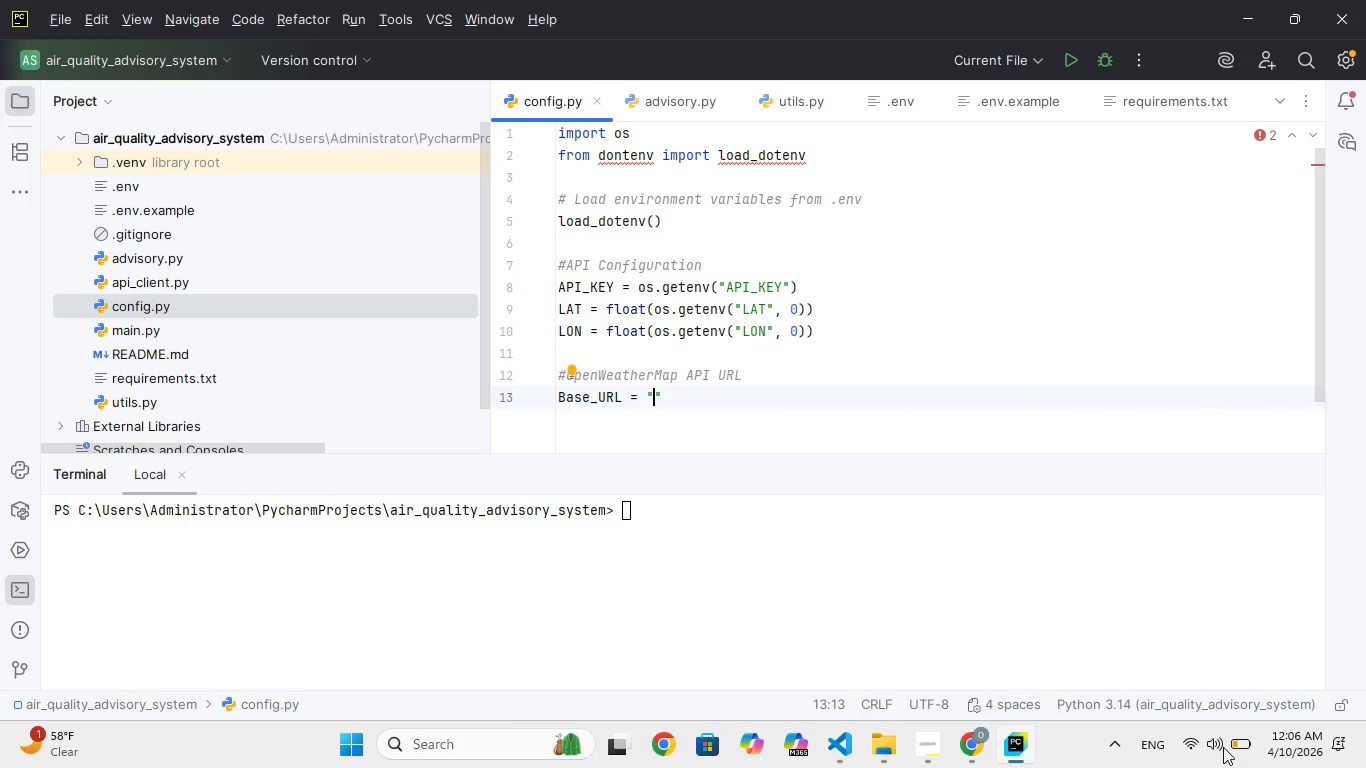 
hold_key(key=P, duration=0.36)
 